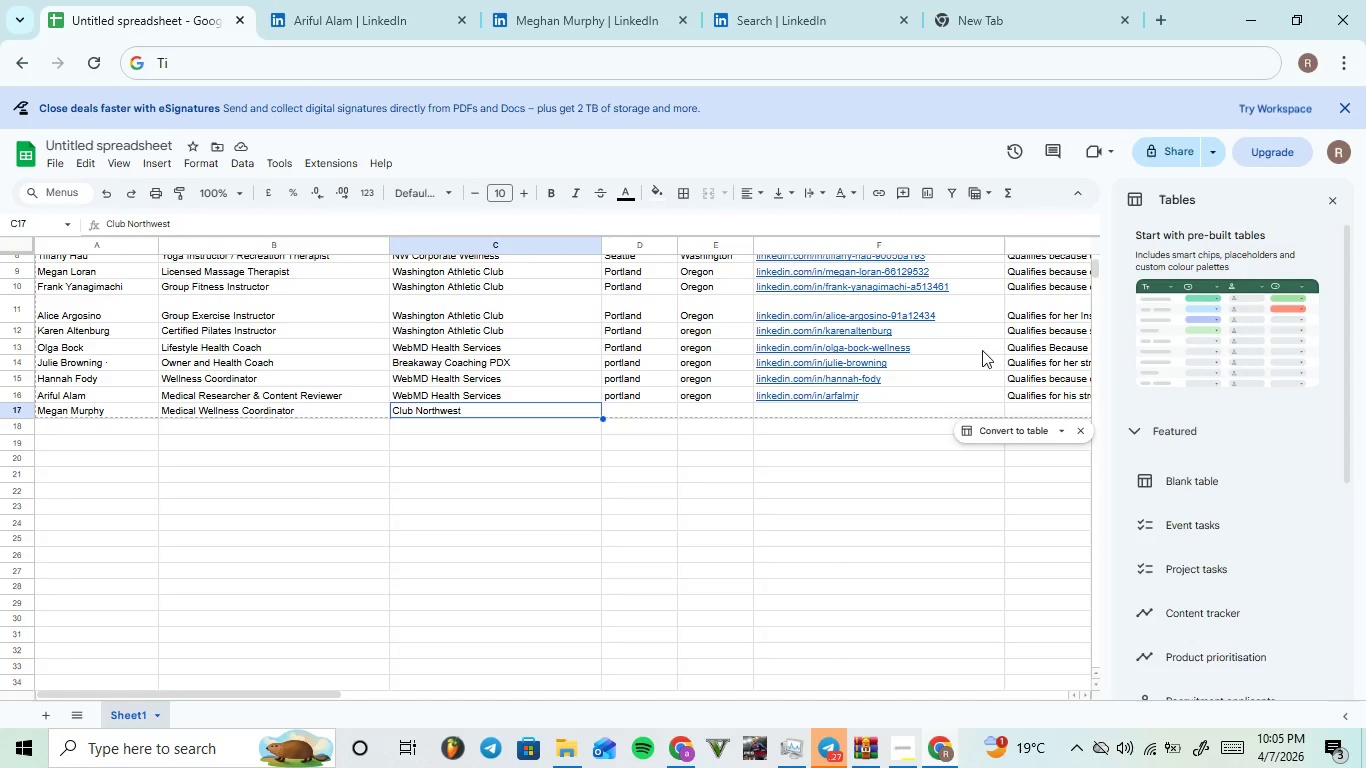 
left_click([1022, 406])
 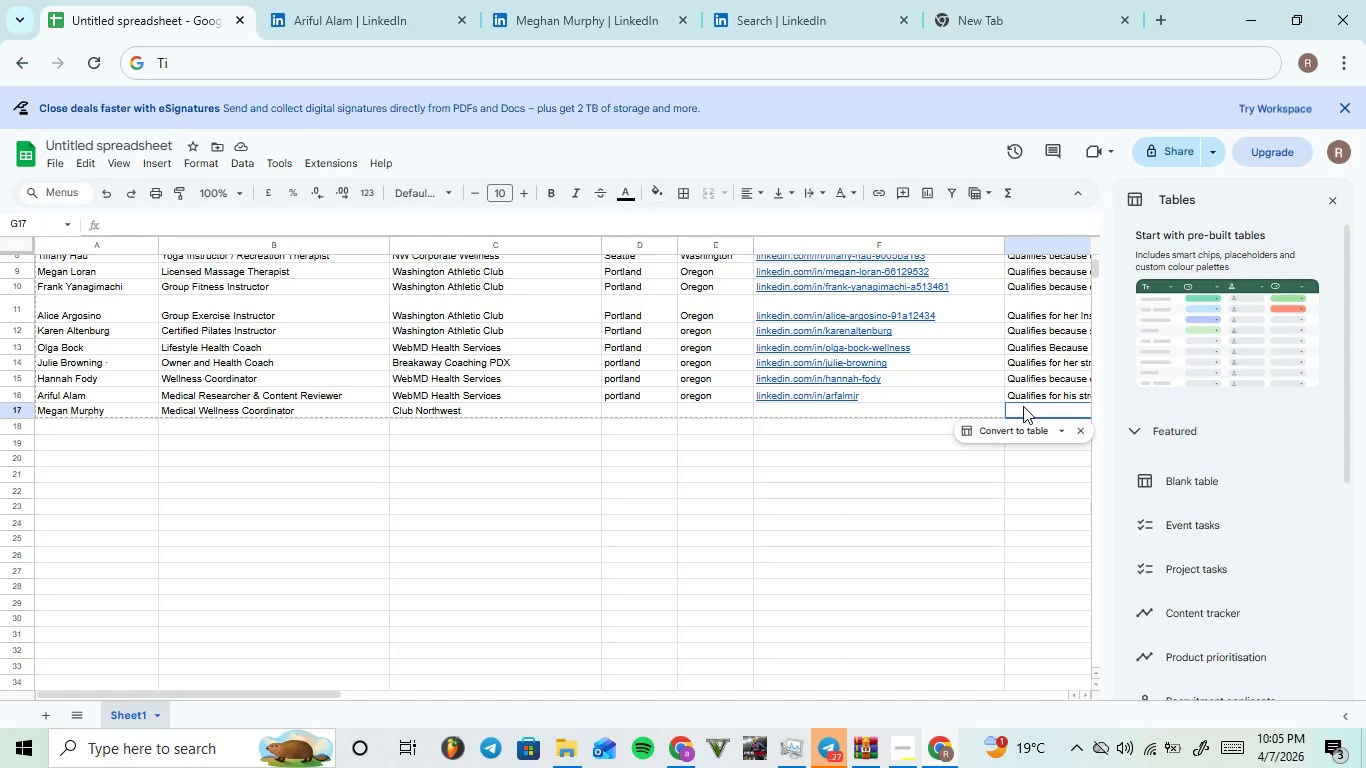 
type(QUALIfies for her )
 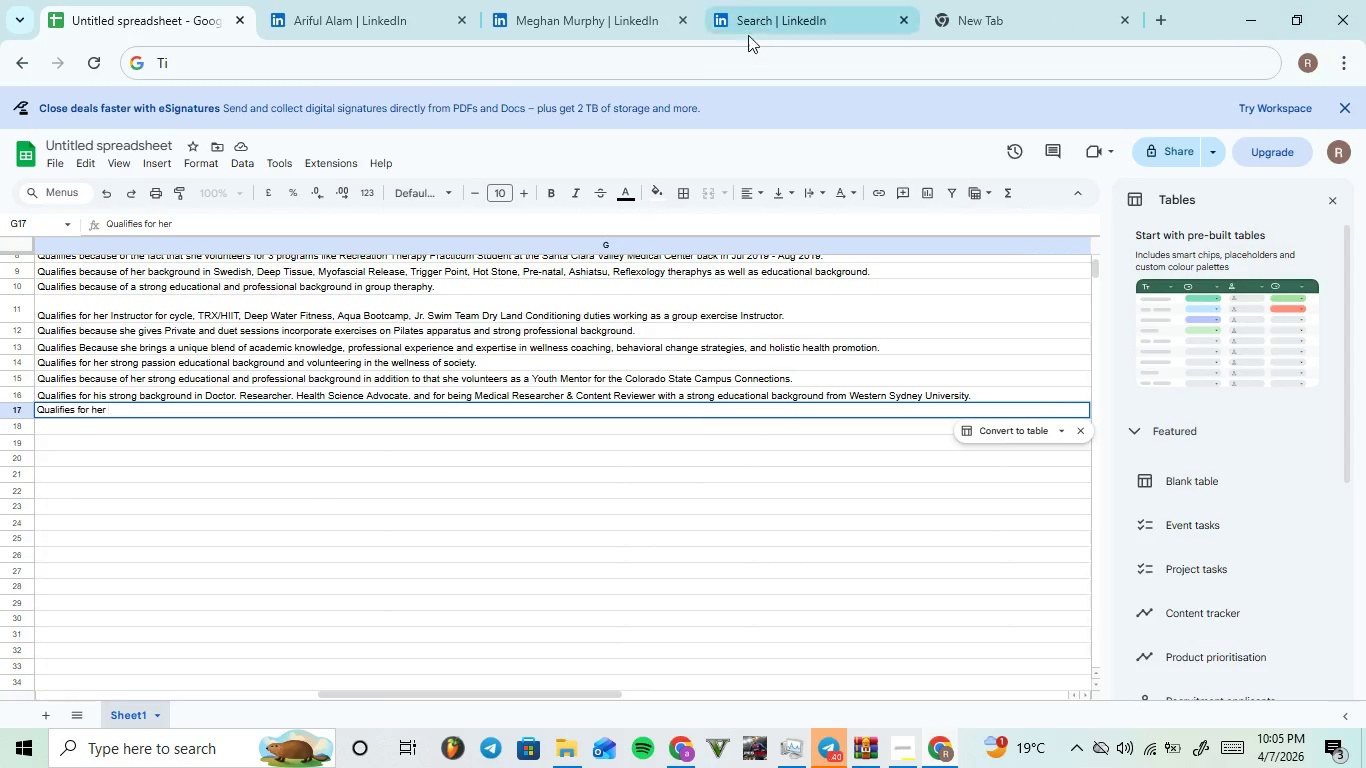 
left_click([612, 0])
 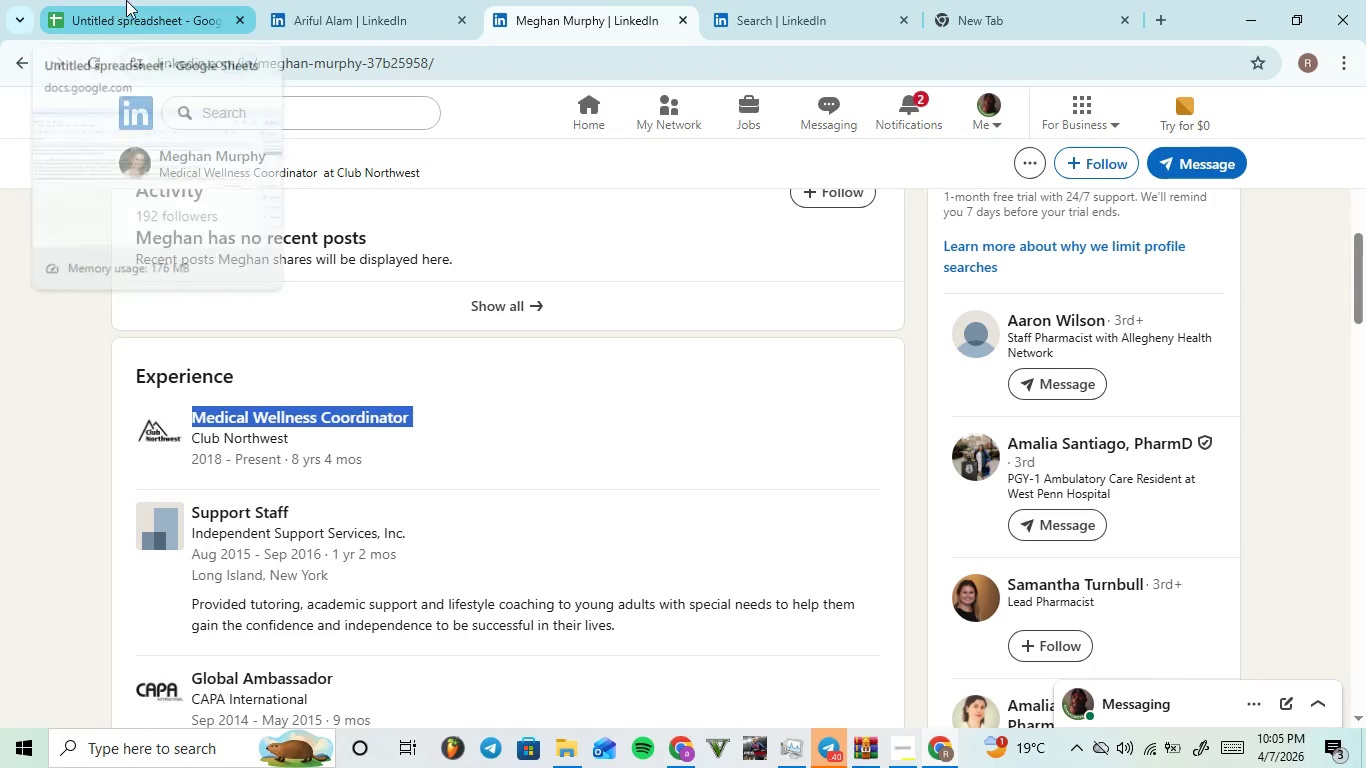 
scroll: coordinate [513, 416], scroll_direction: down, amount: 14.0
 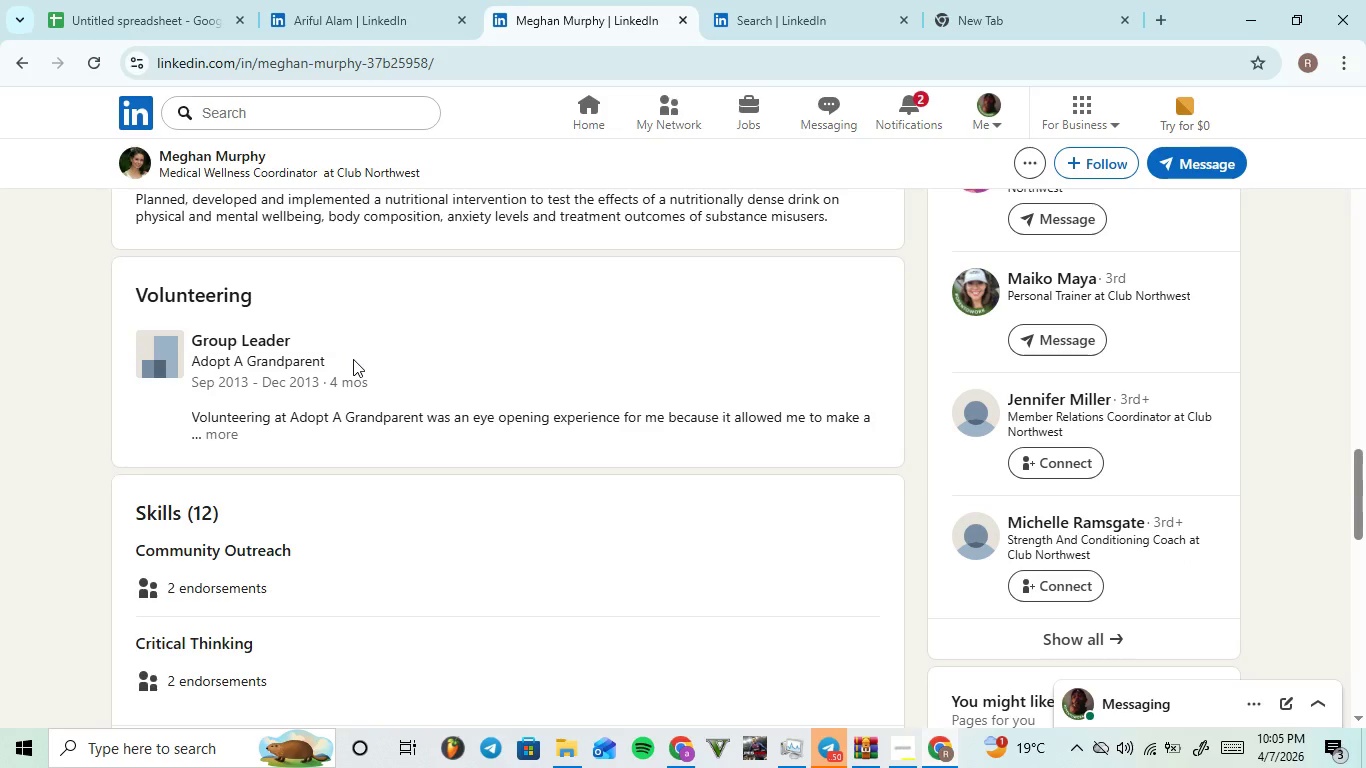 
wait(6.74)
 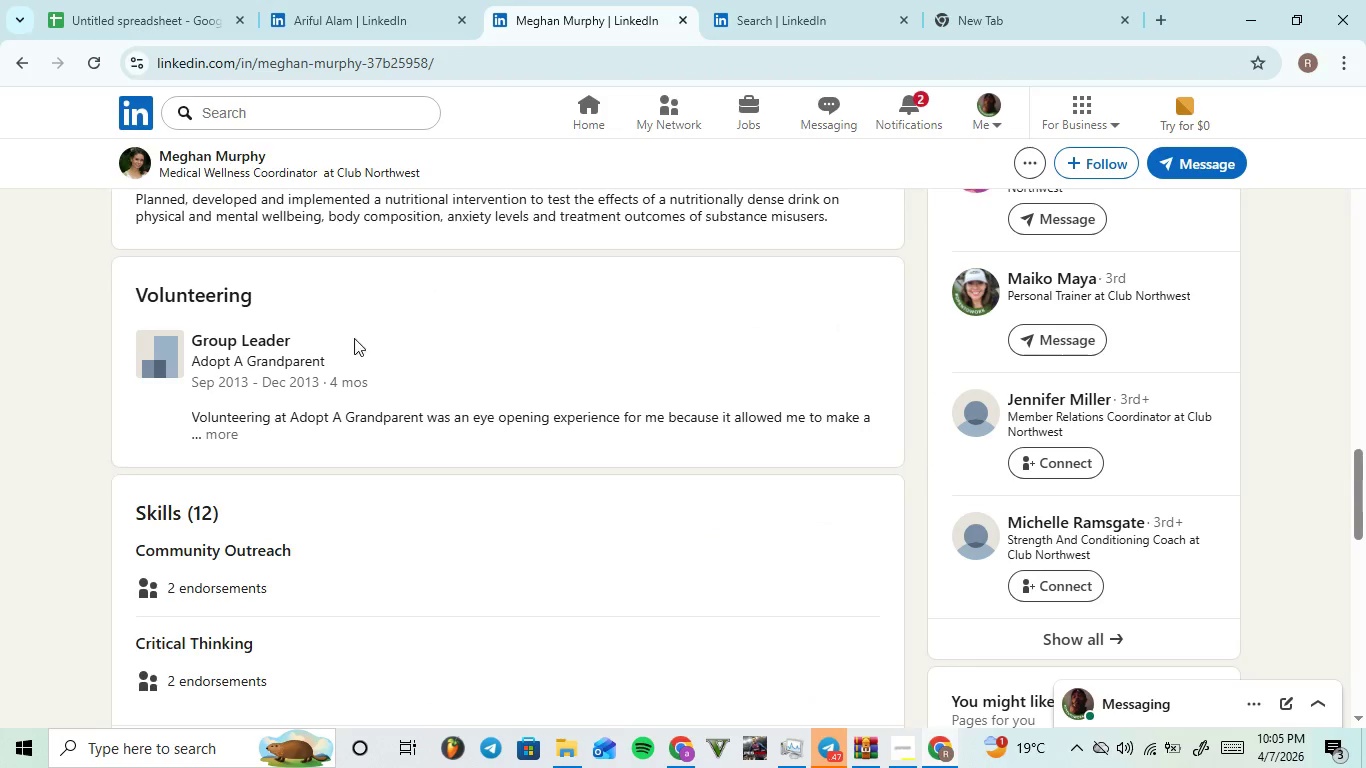 
left_click([219, 439])
 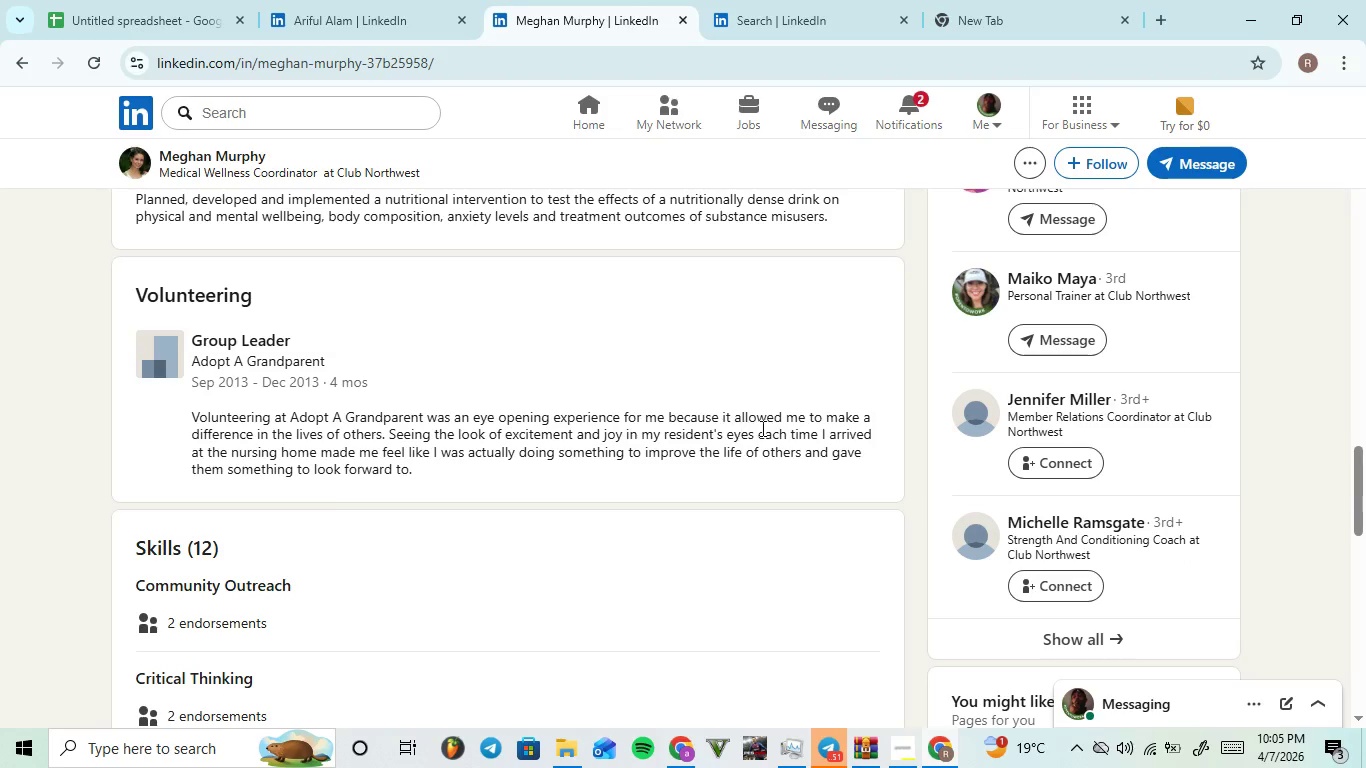 
wait(8.17)
 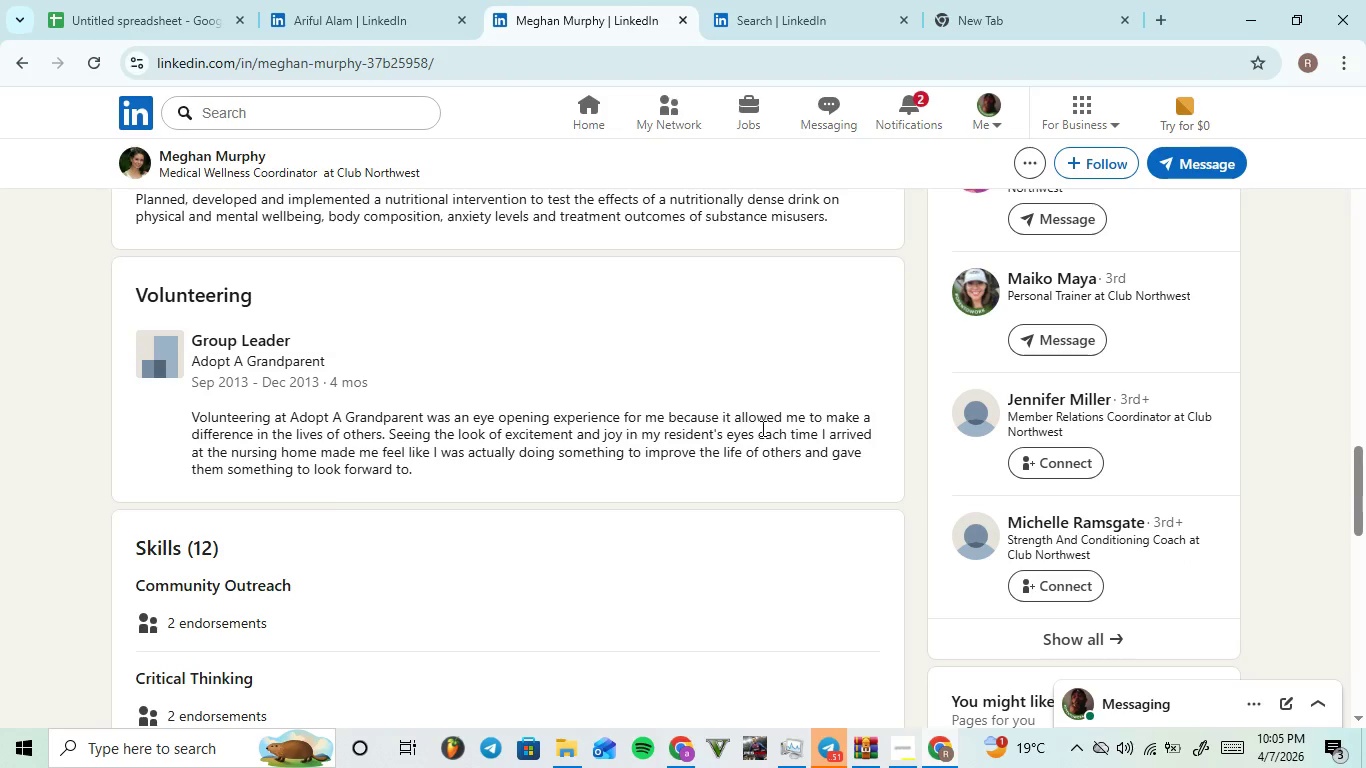 
scroll: coordinate [340, 461], scroll_direction: up, amount: 4.0
 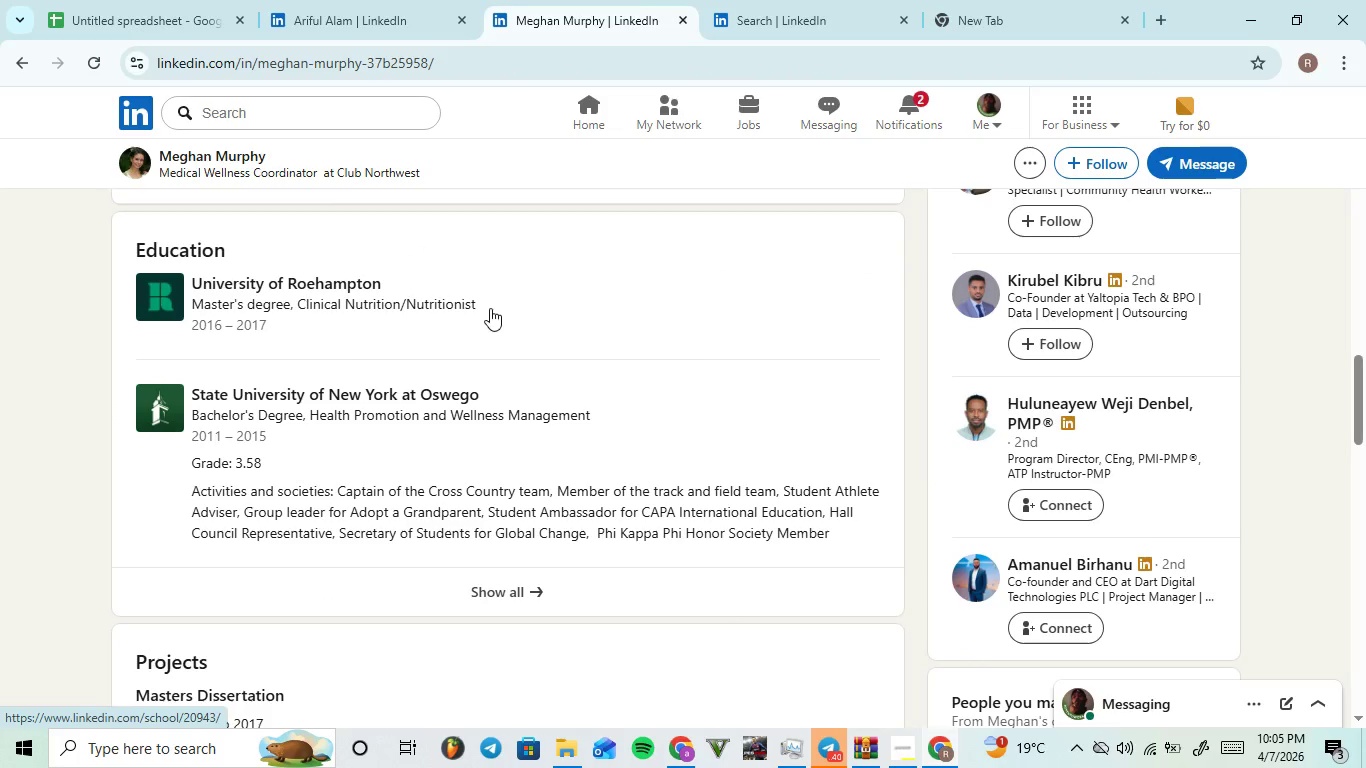 
wait(7.14)
 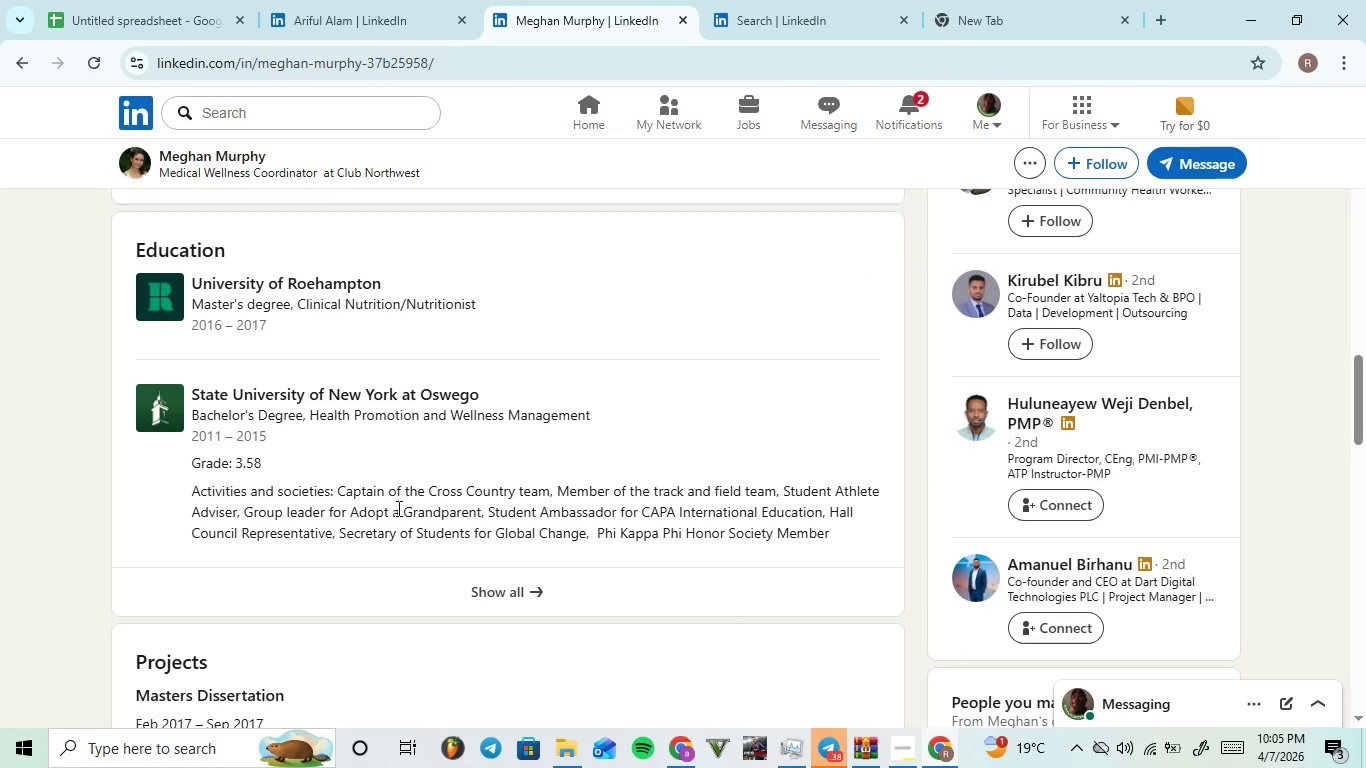 
left_click_drag(start_coordinate=[193, 263], to_coordinate=[478, 309])
 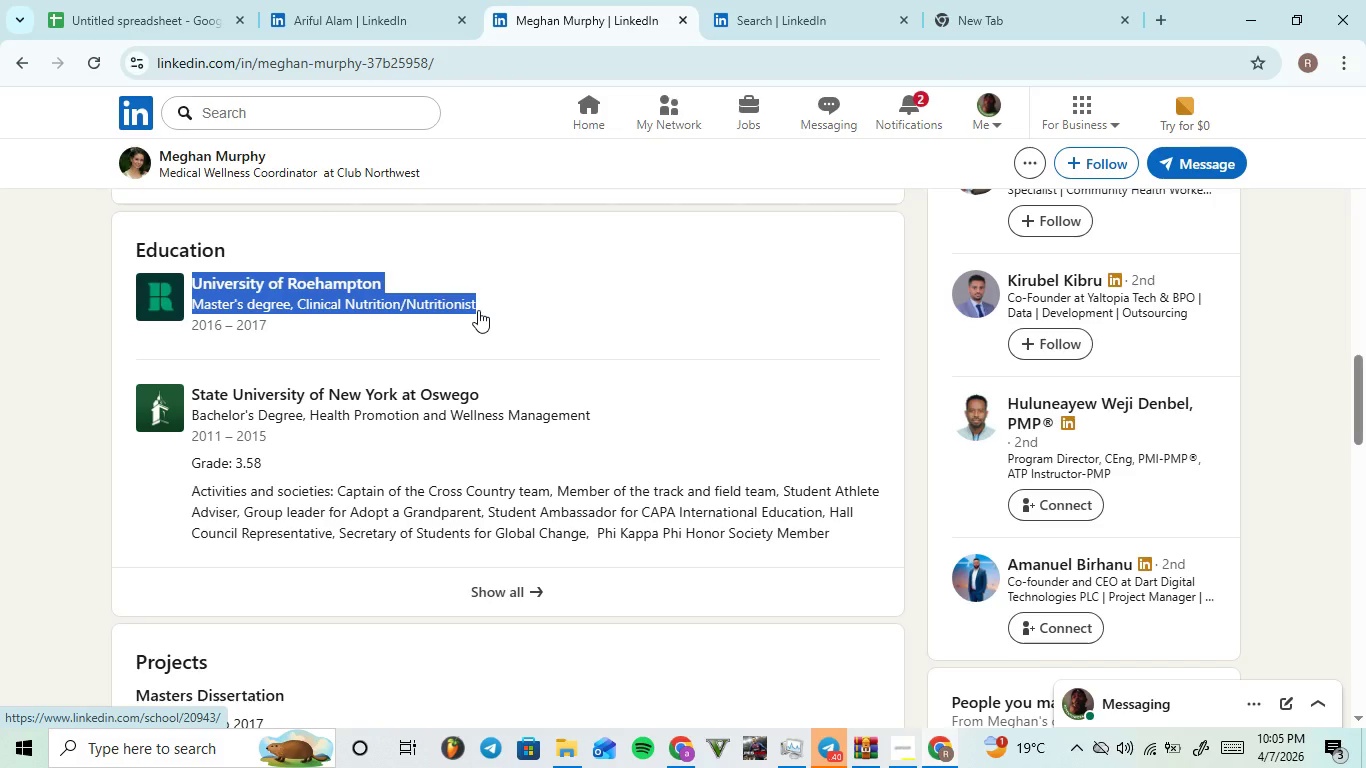 
hold_key(key=ControlLeft, duration=0.61)
 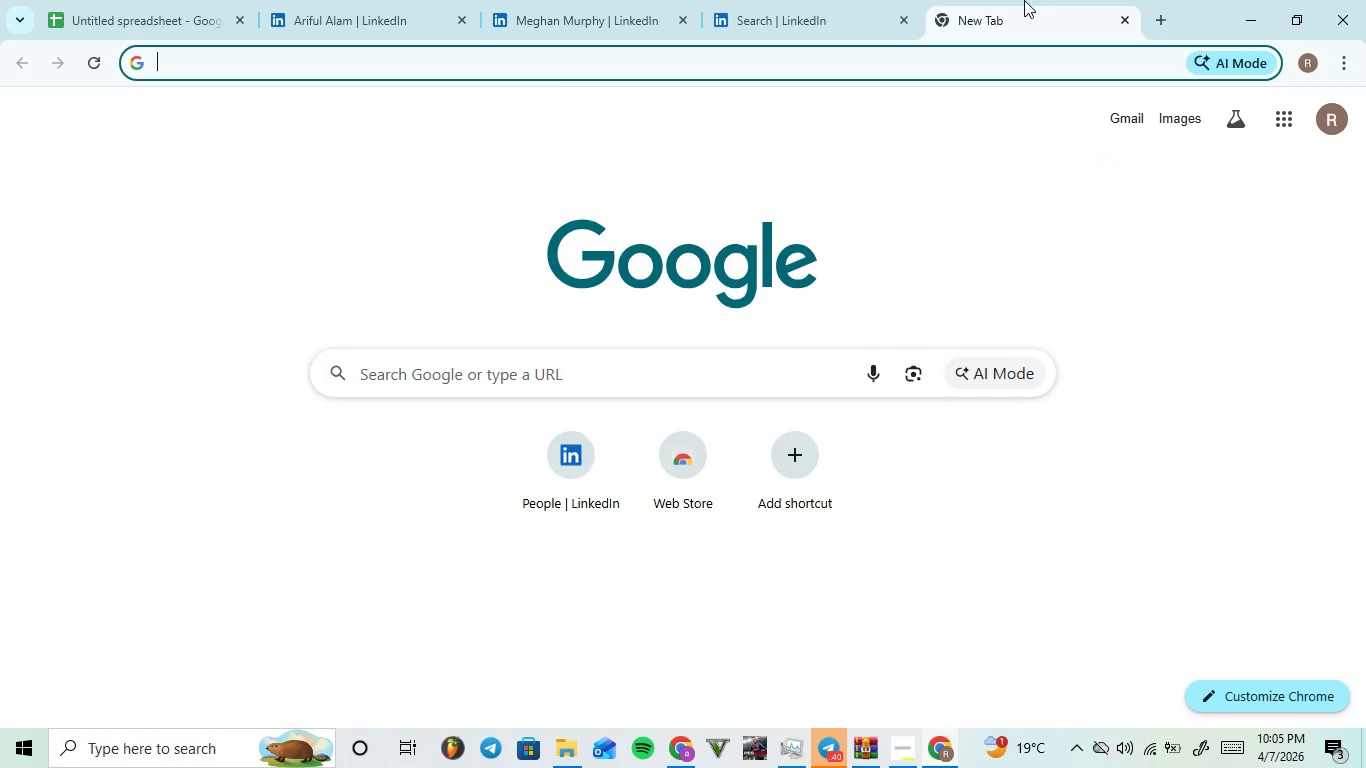 
key(C)
 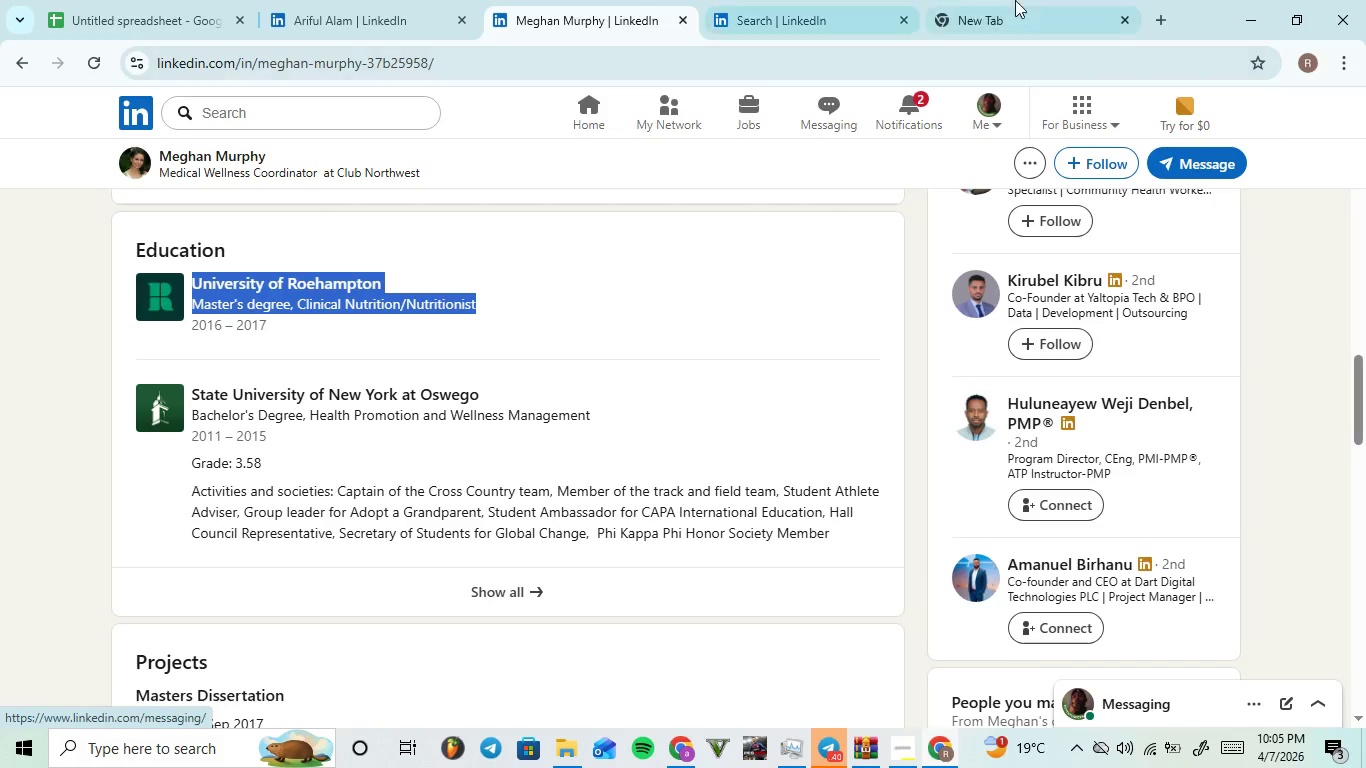 
left_click([1024, 0])
 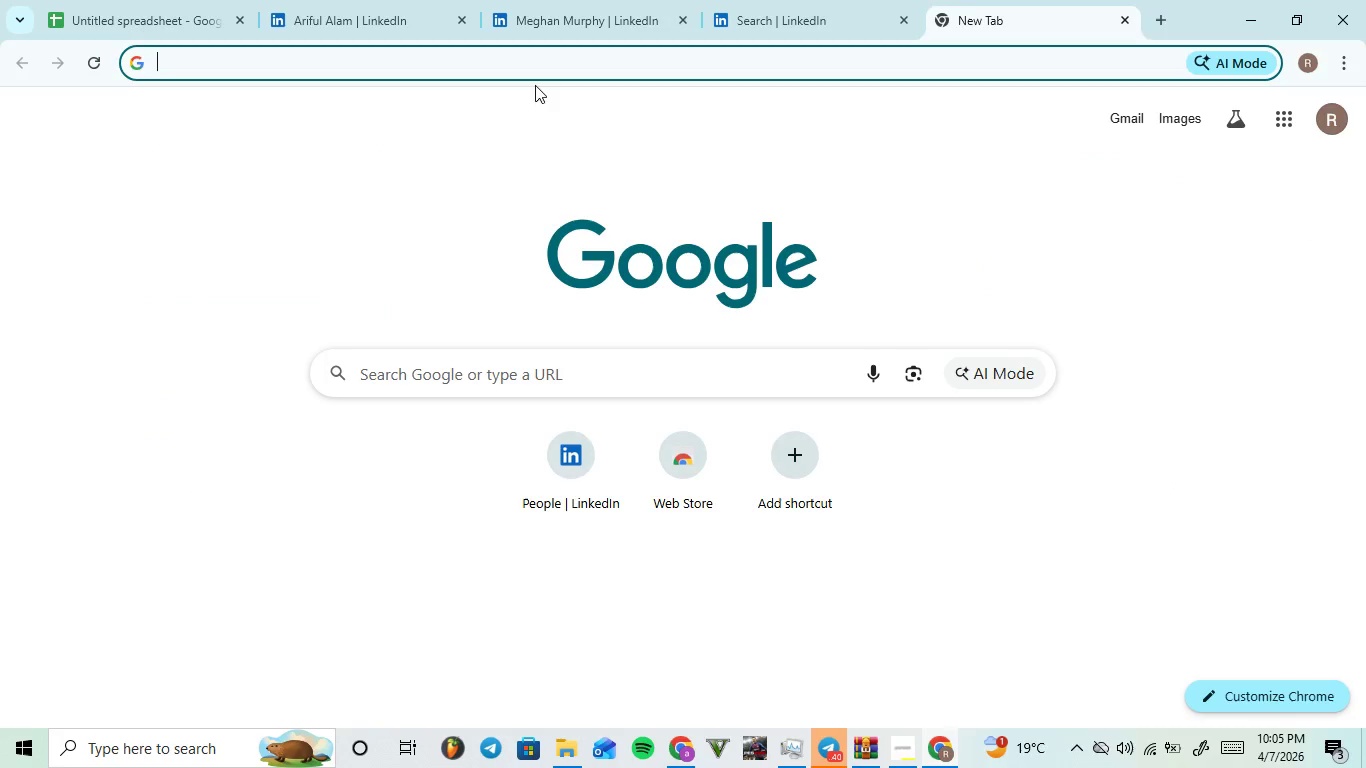 
key(Control+ControlLeft)
 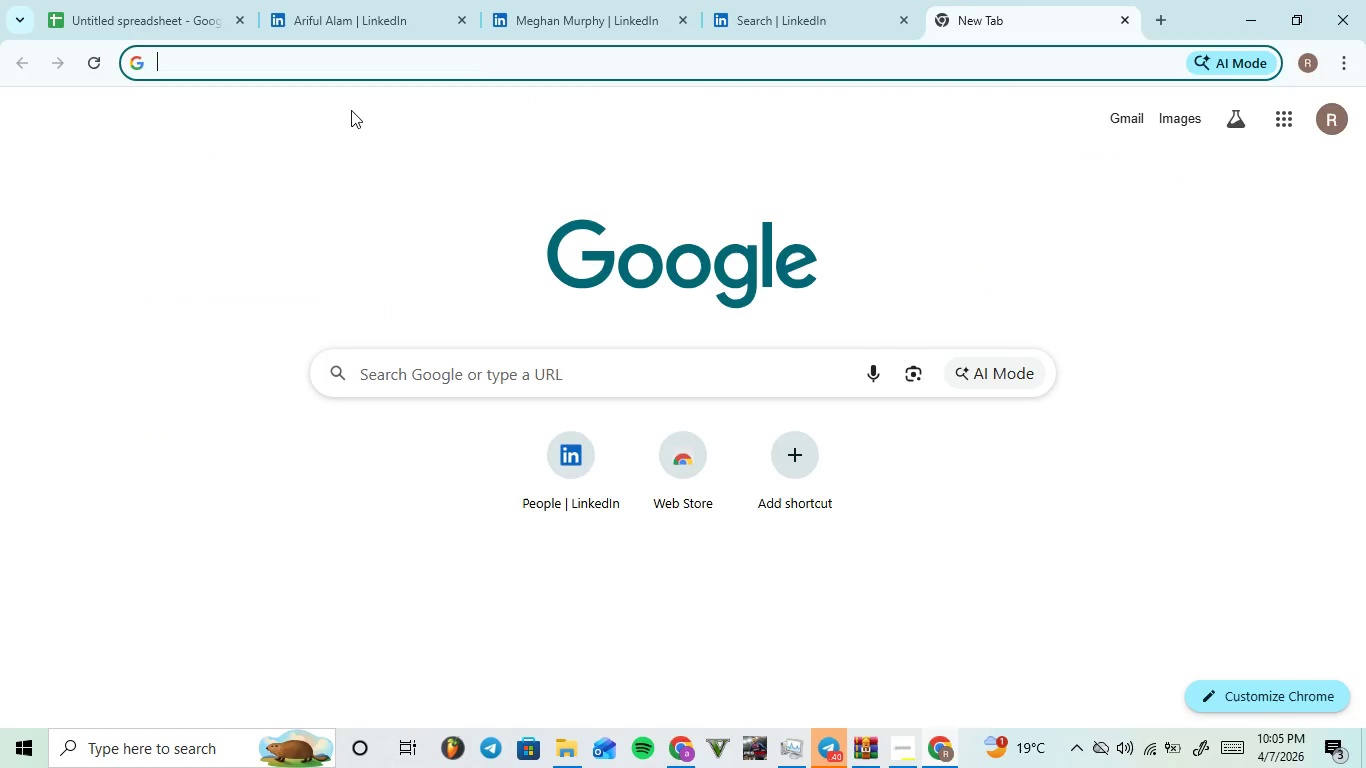 
key(Control+V)
 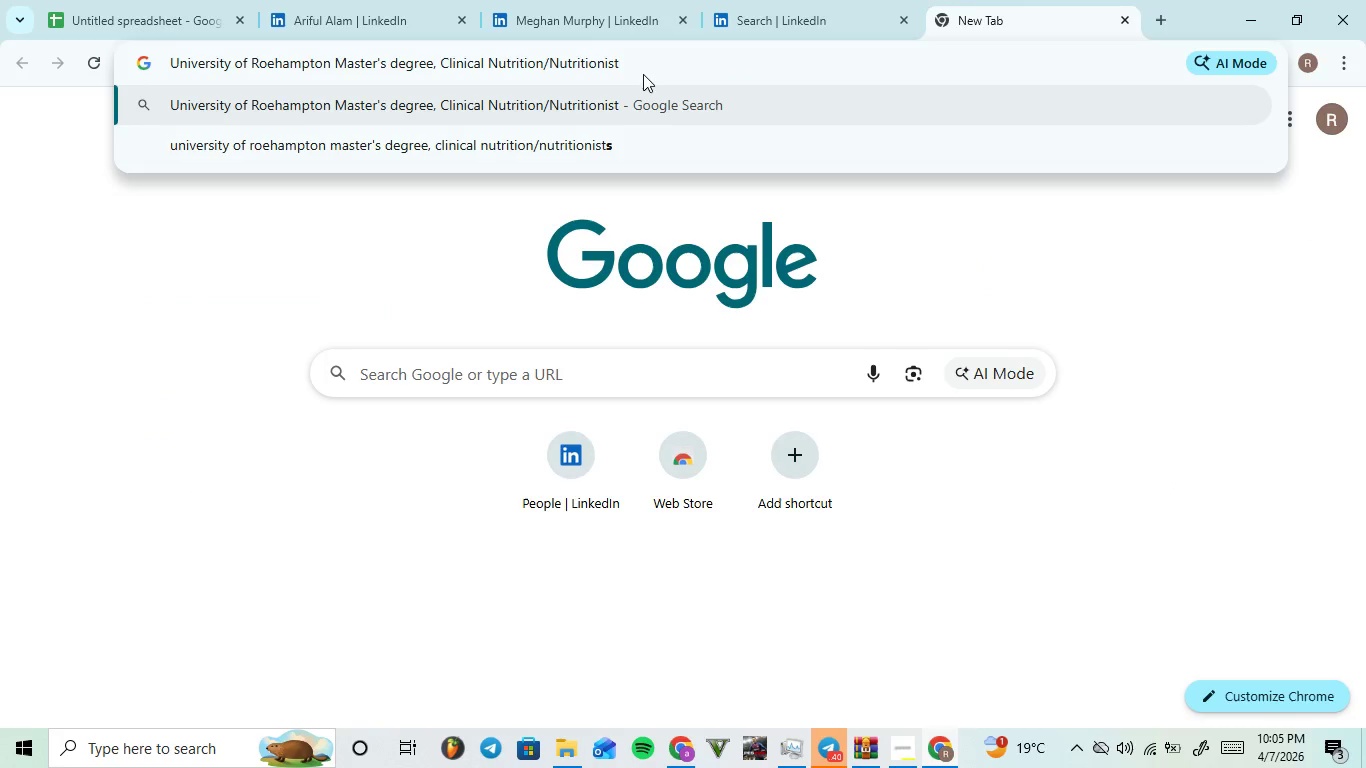 
left_click_drag(start_coordinate=[643, 67], to_coordinate=[69, 55])
 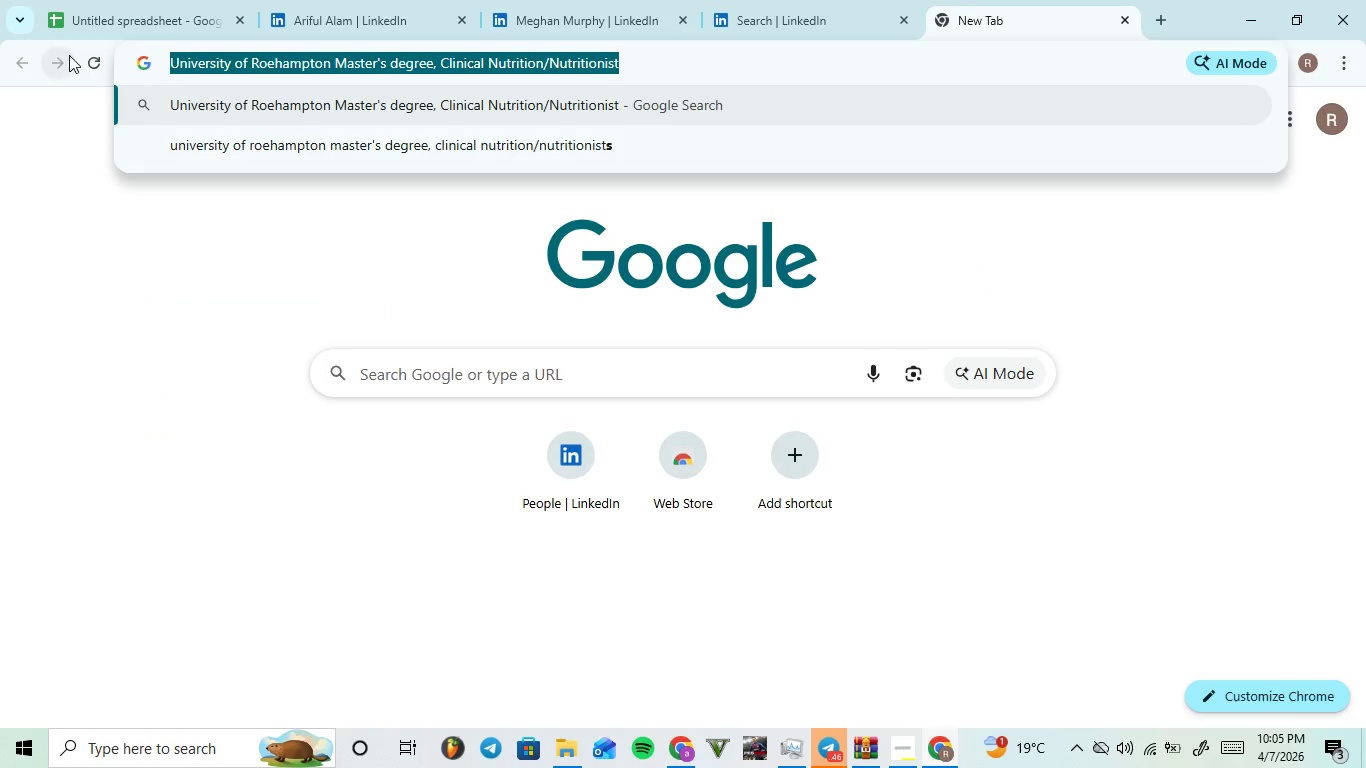 
key(Control+X)
 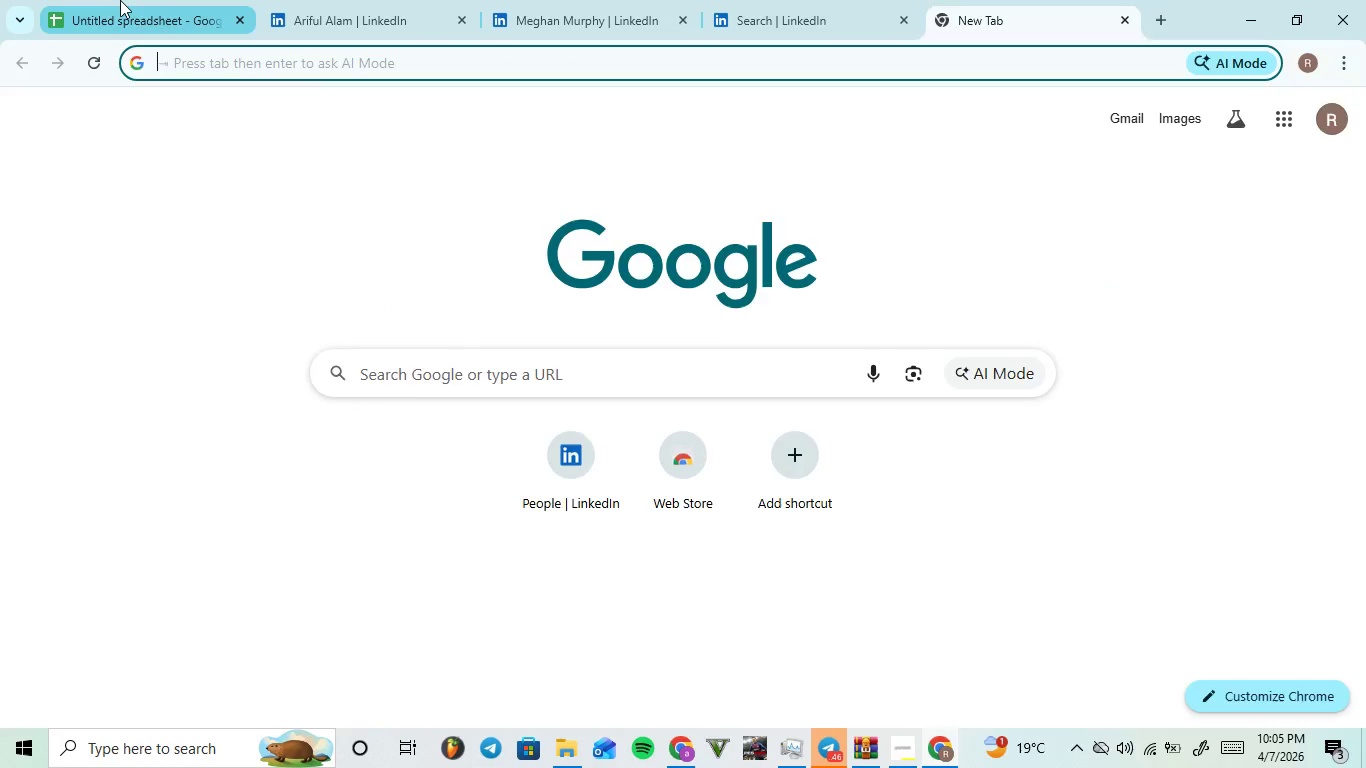 
left_click([120, 0])
 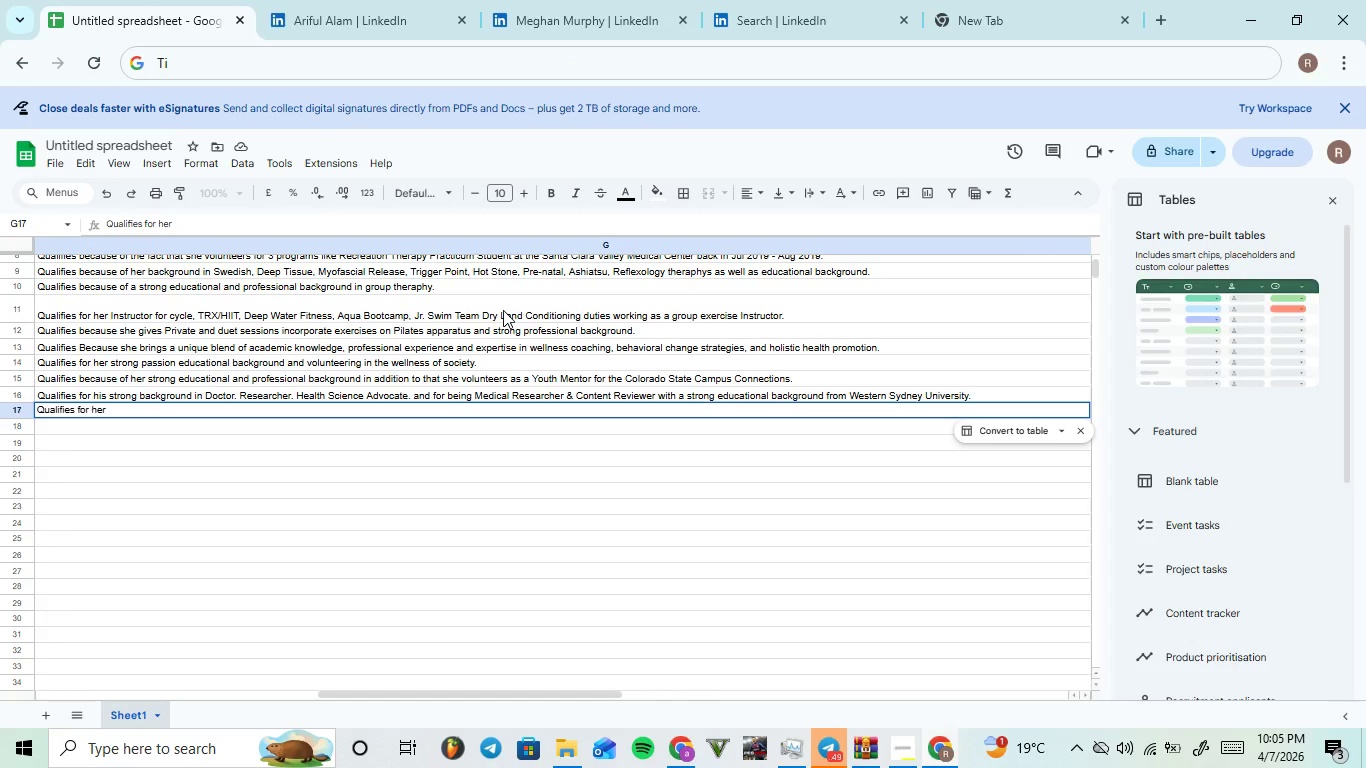 
type(background )
 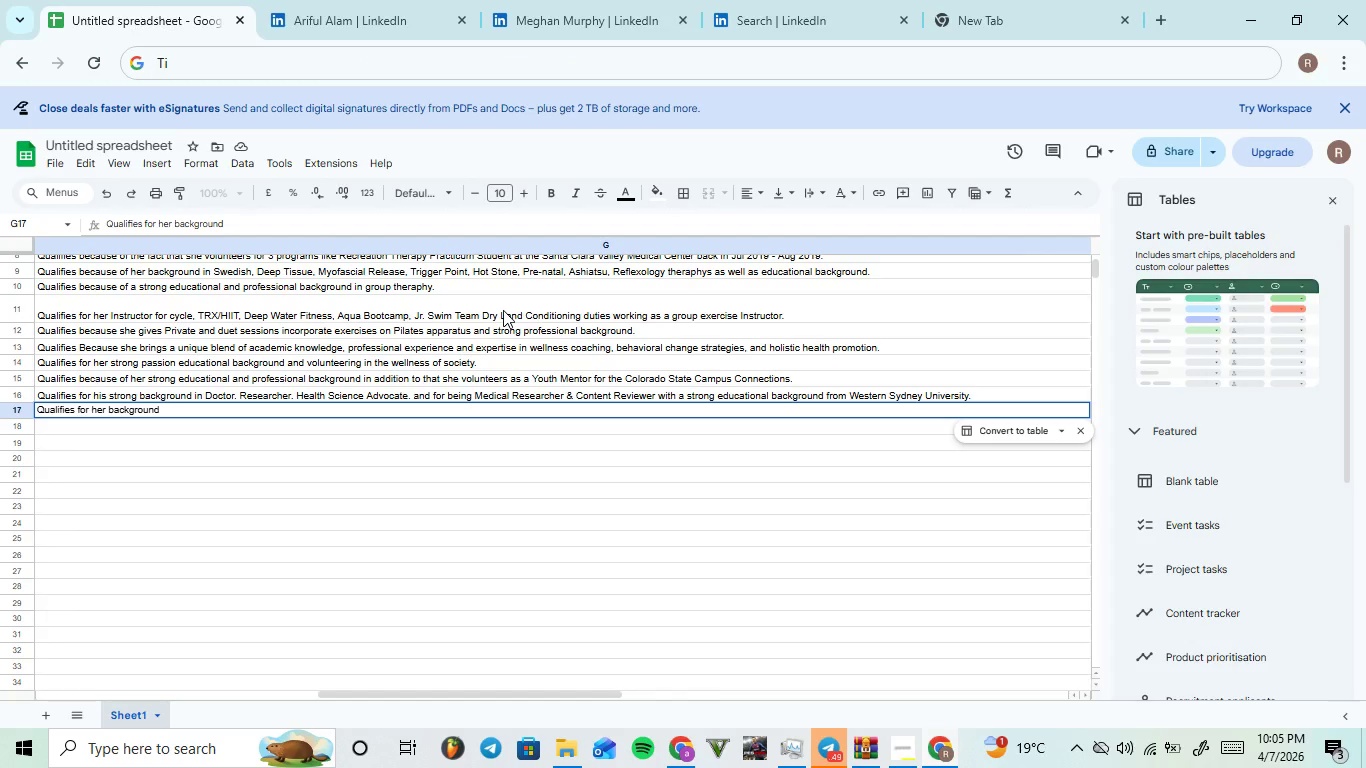 
key(Control+V)
 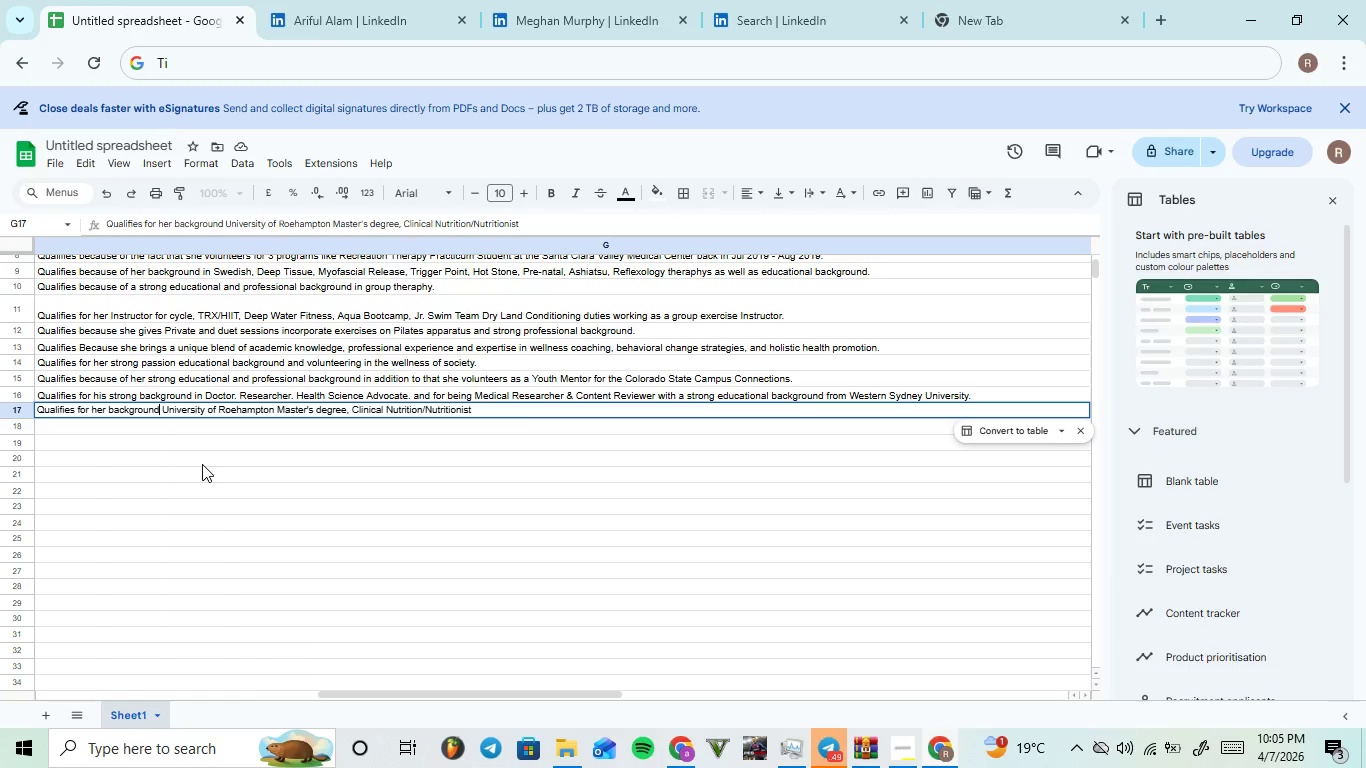 
type( from)
 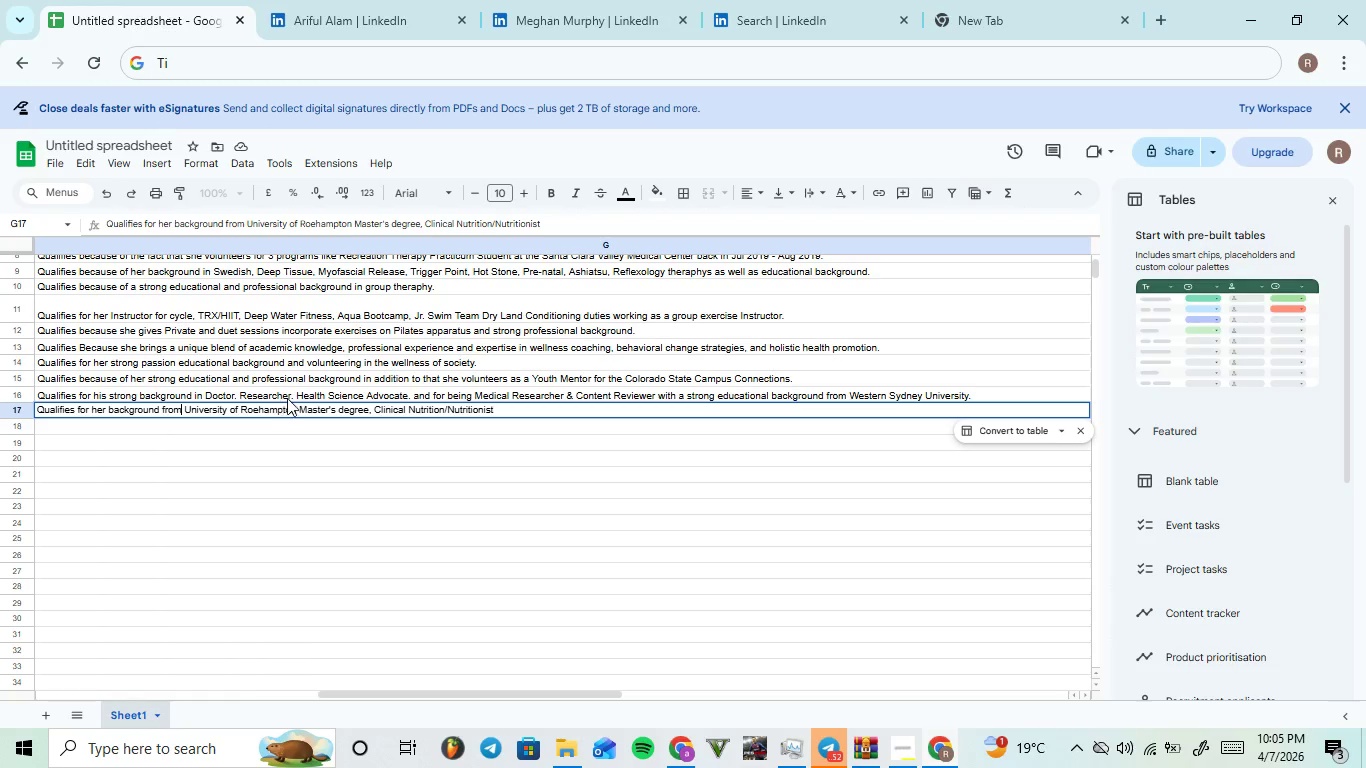 
left_click([300, 412])
 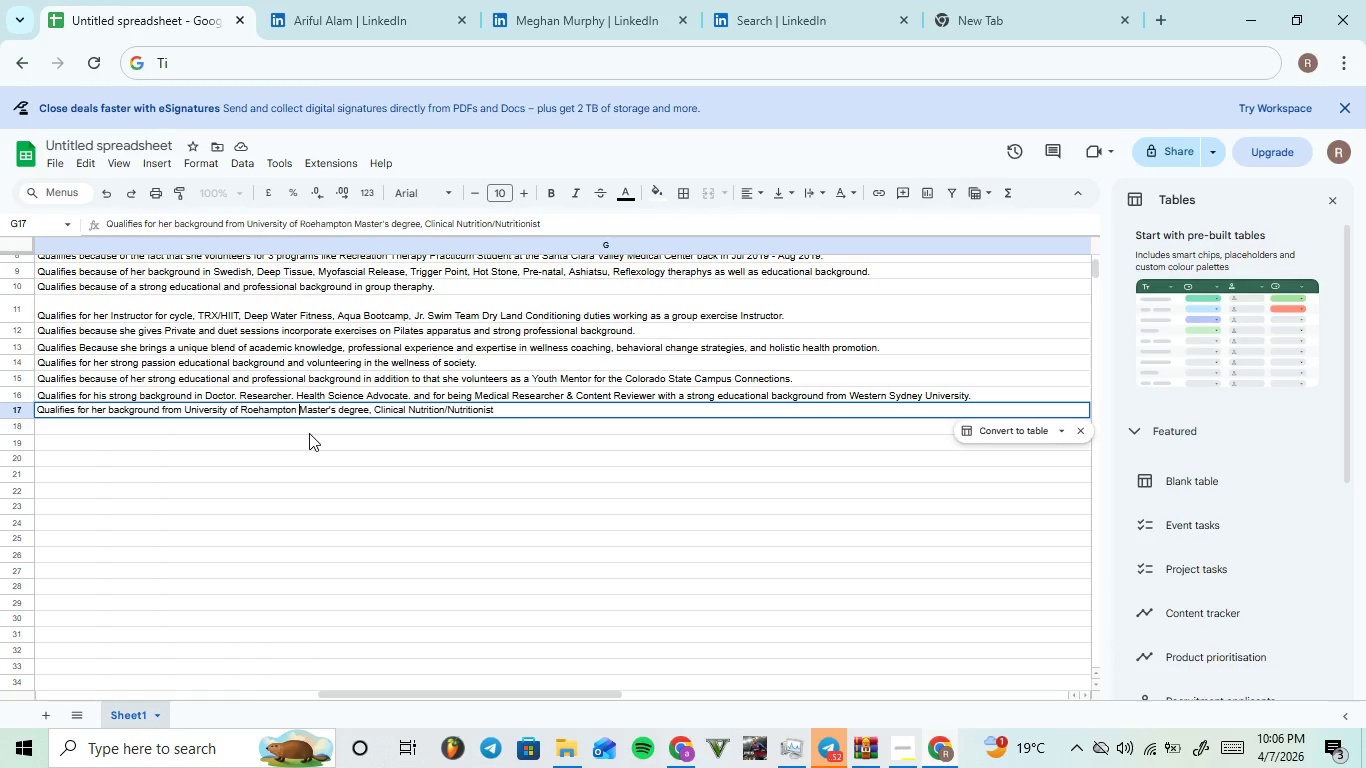 
type(with a )
 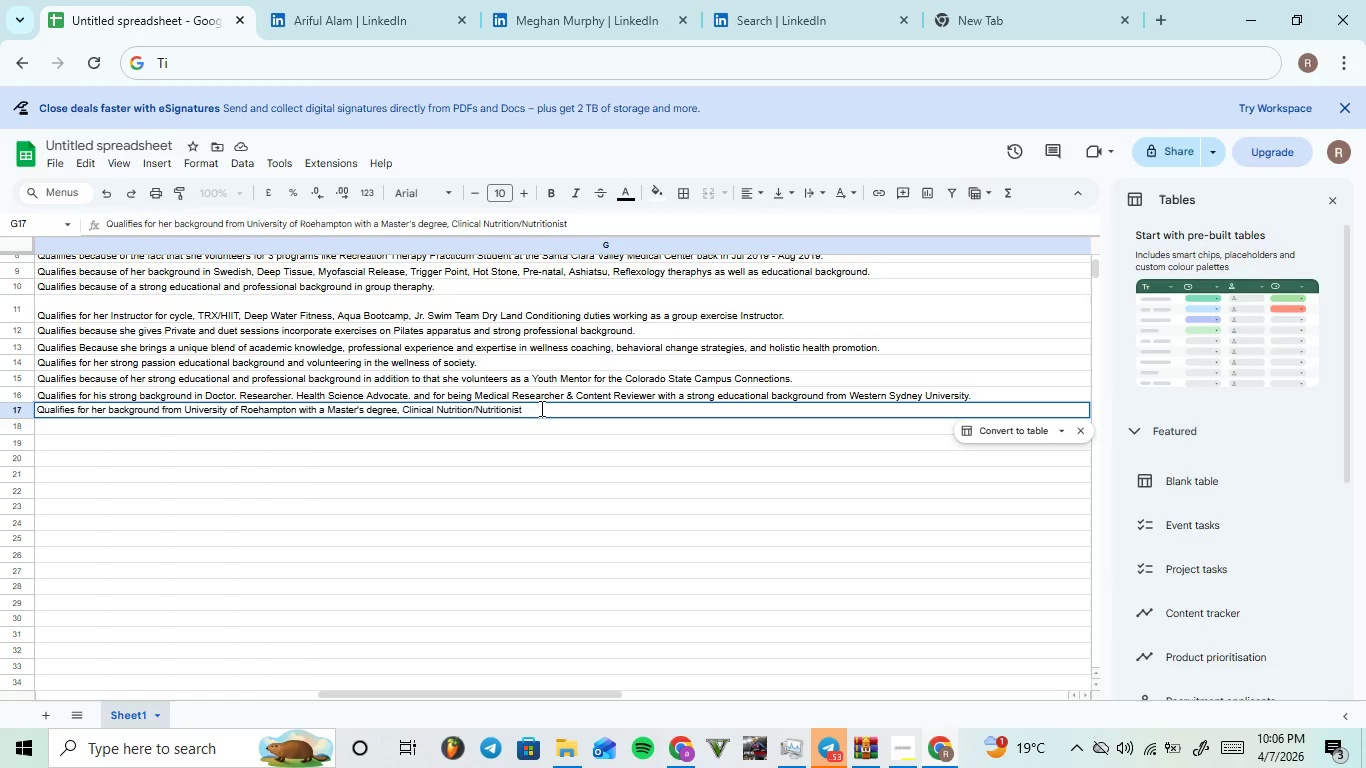 
left_click([538, 408])
 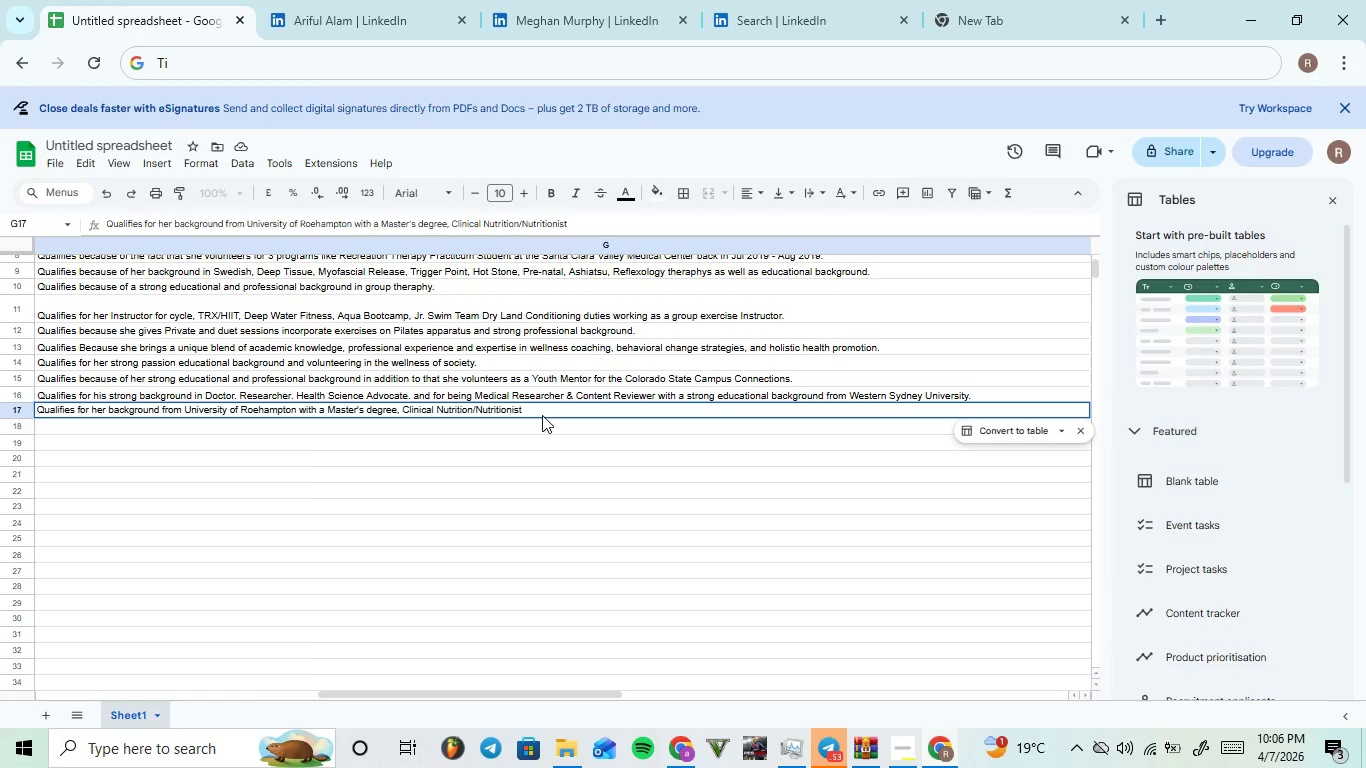 
type( now working as a)
 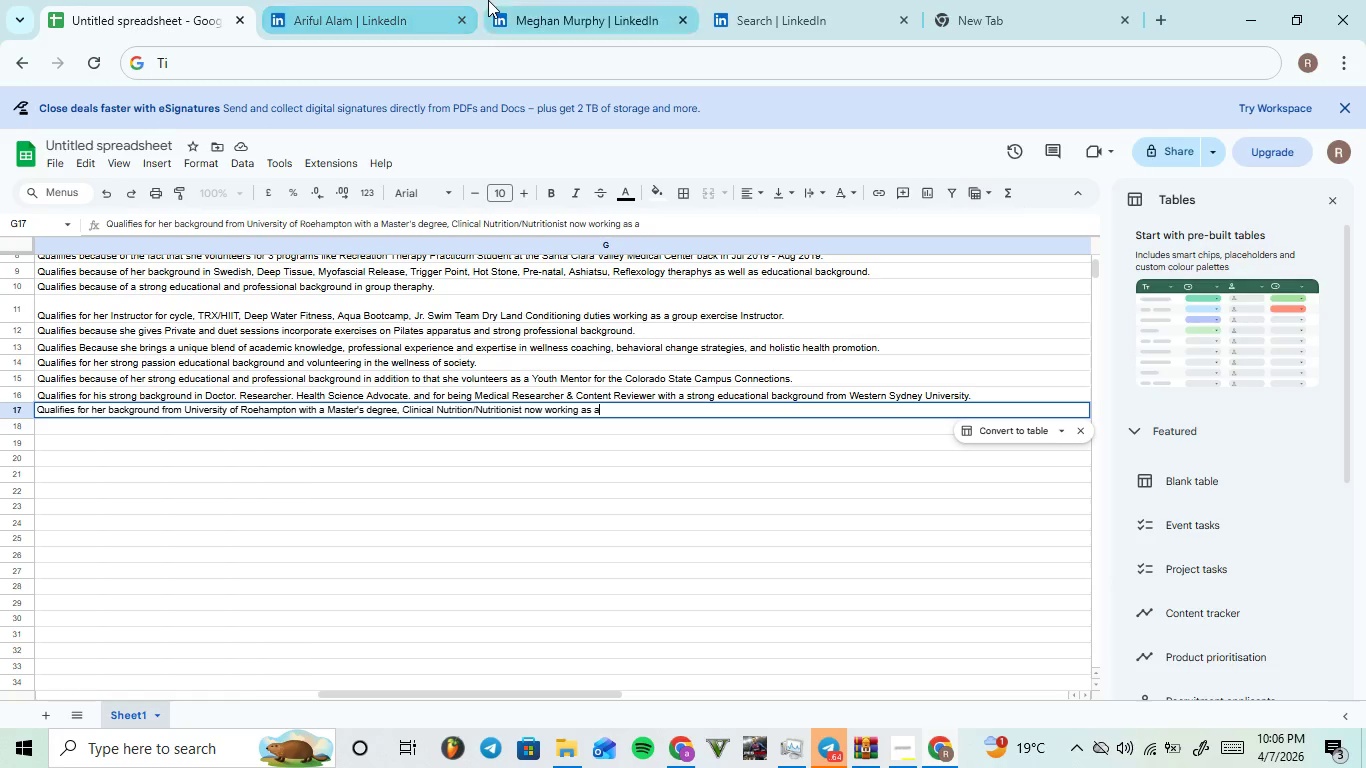 
left_click([534, 0])
 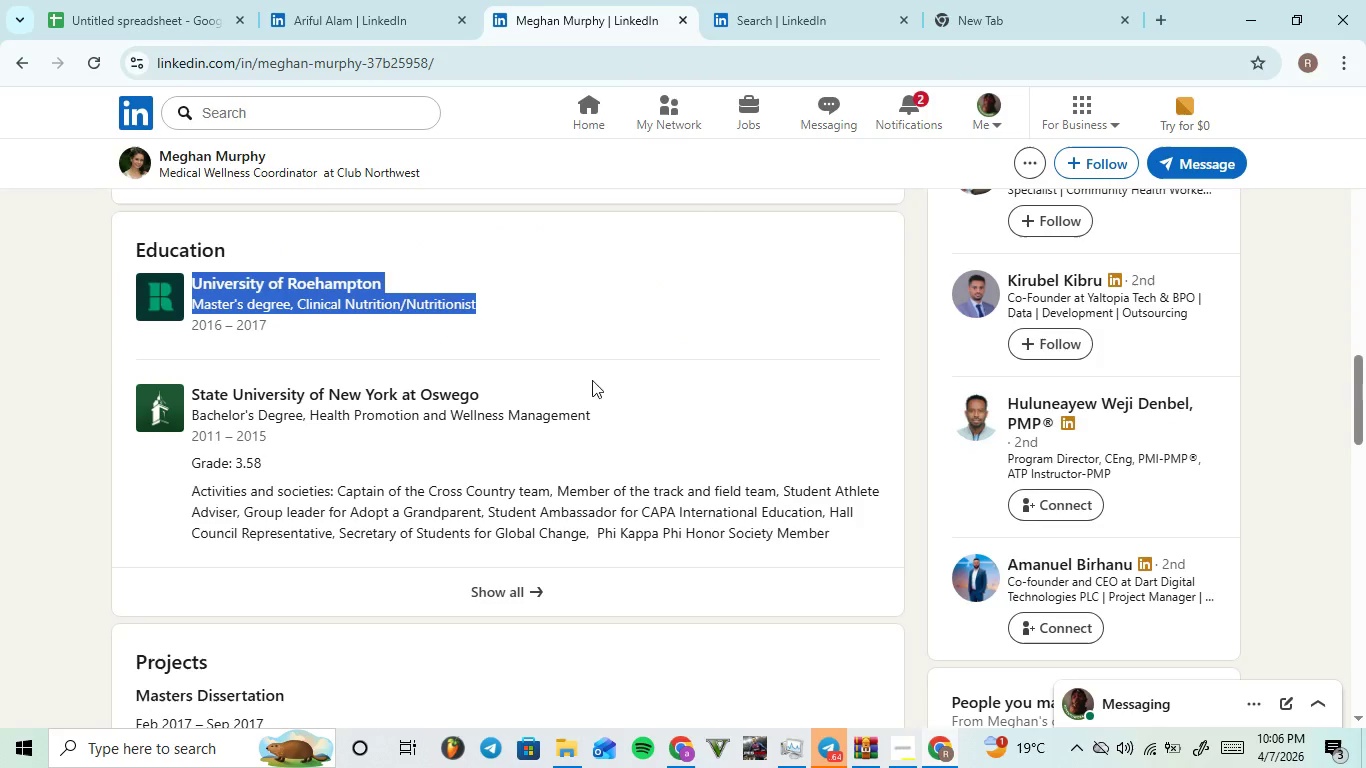 
scroll: coordinate [576, 387], scroll_direction: up, amount: 5.0
 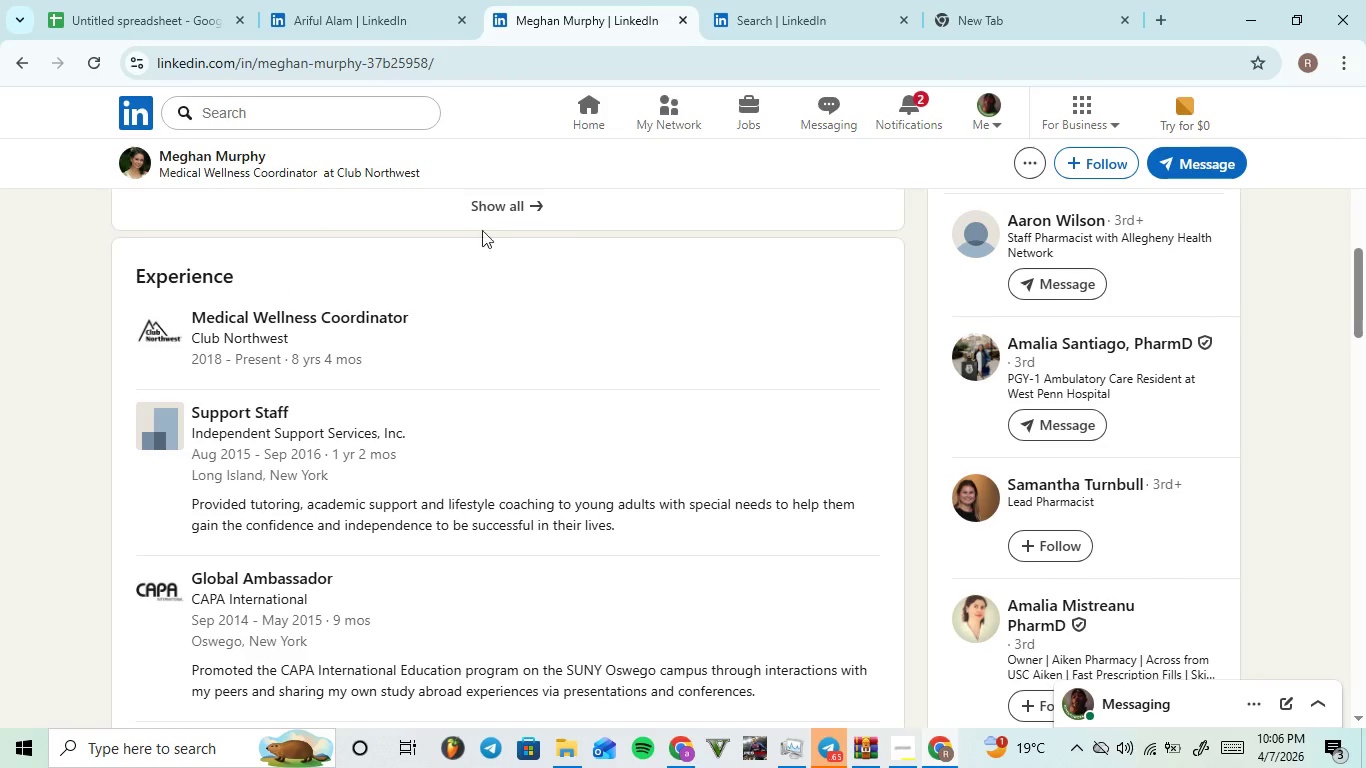 
left_click_drag(start_coordinate=[466, 292], to_coordinate=[413, 311])
 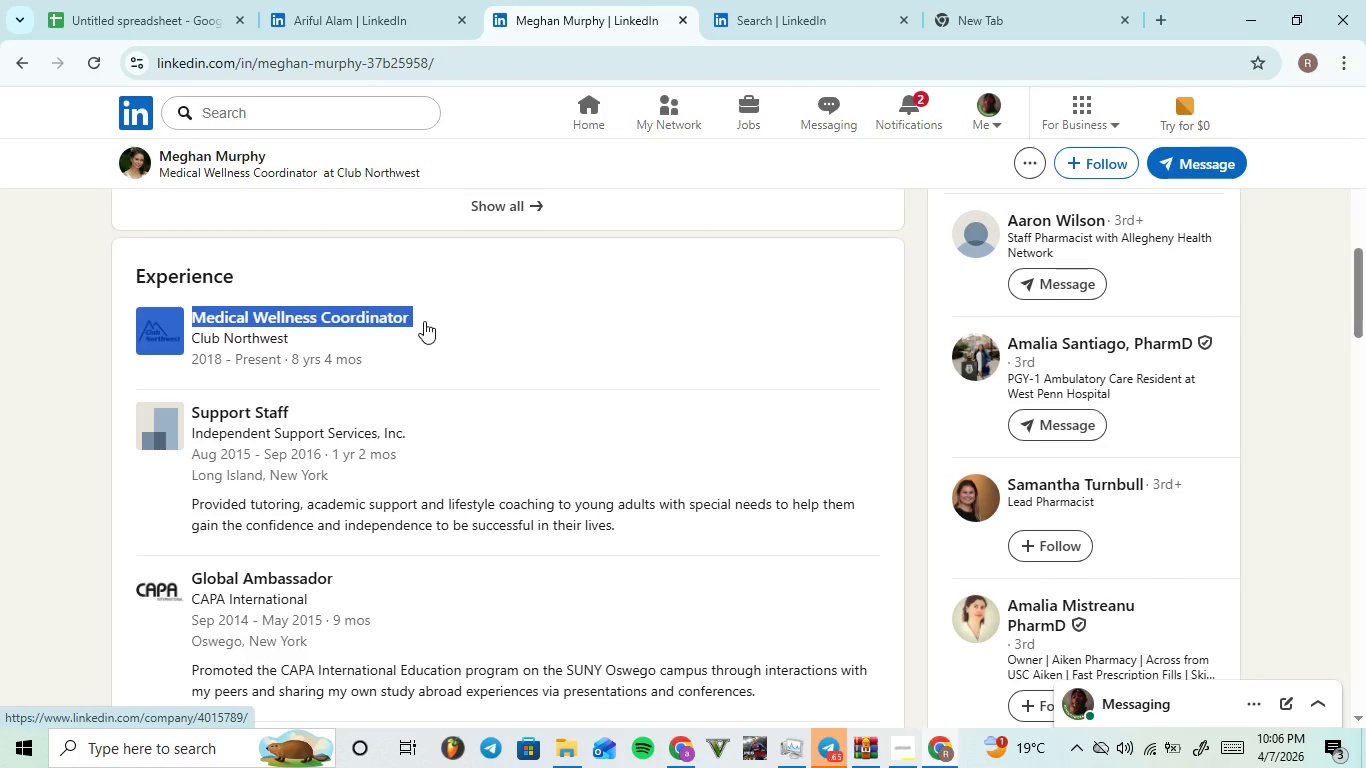 
key(Control+C)
 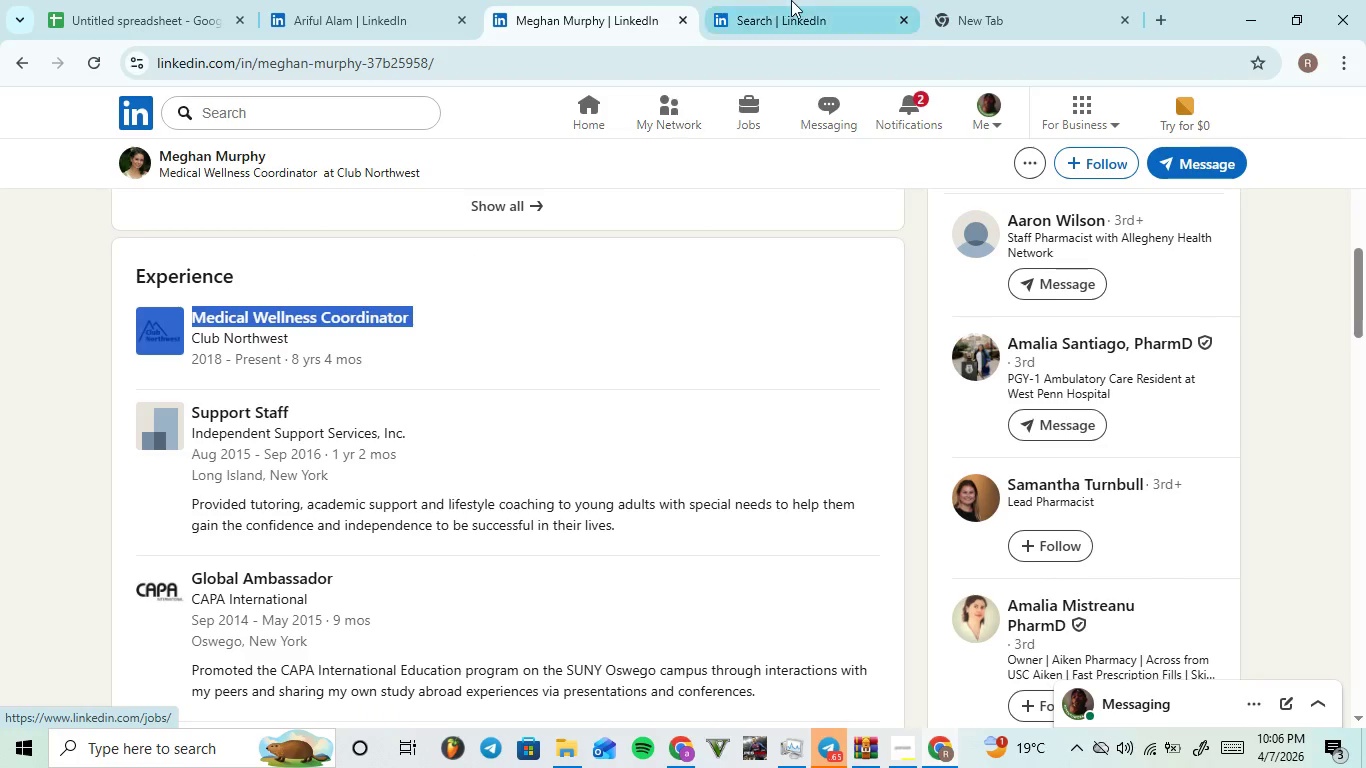 
left_click([792, 0])
 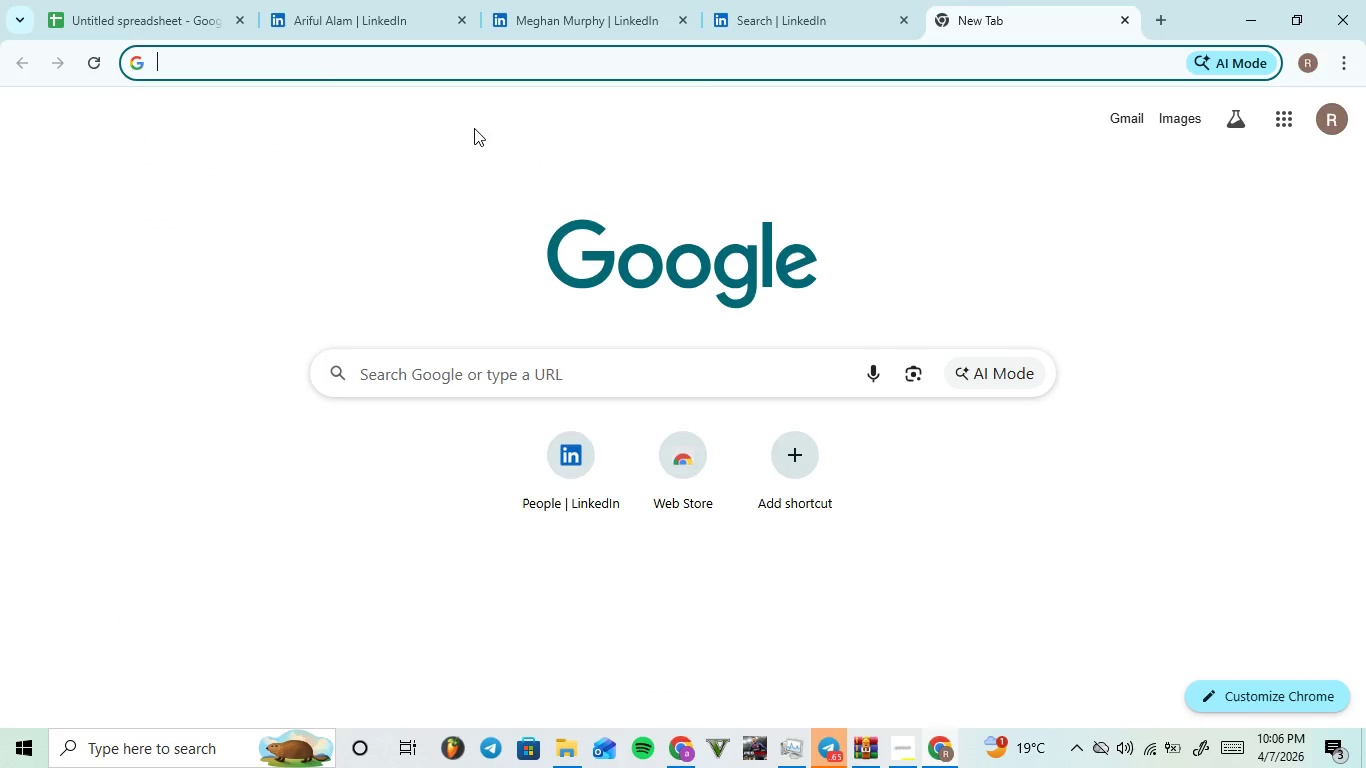 
key(Control+ControlLeft)
 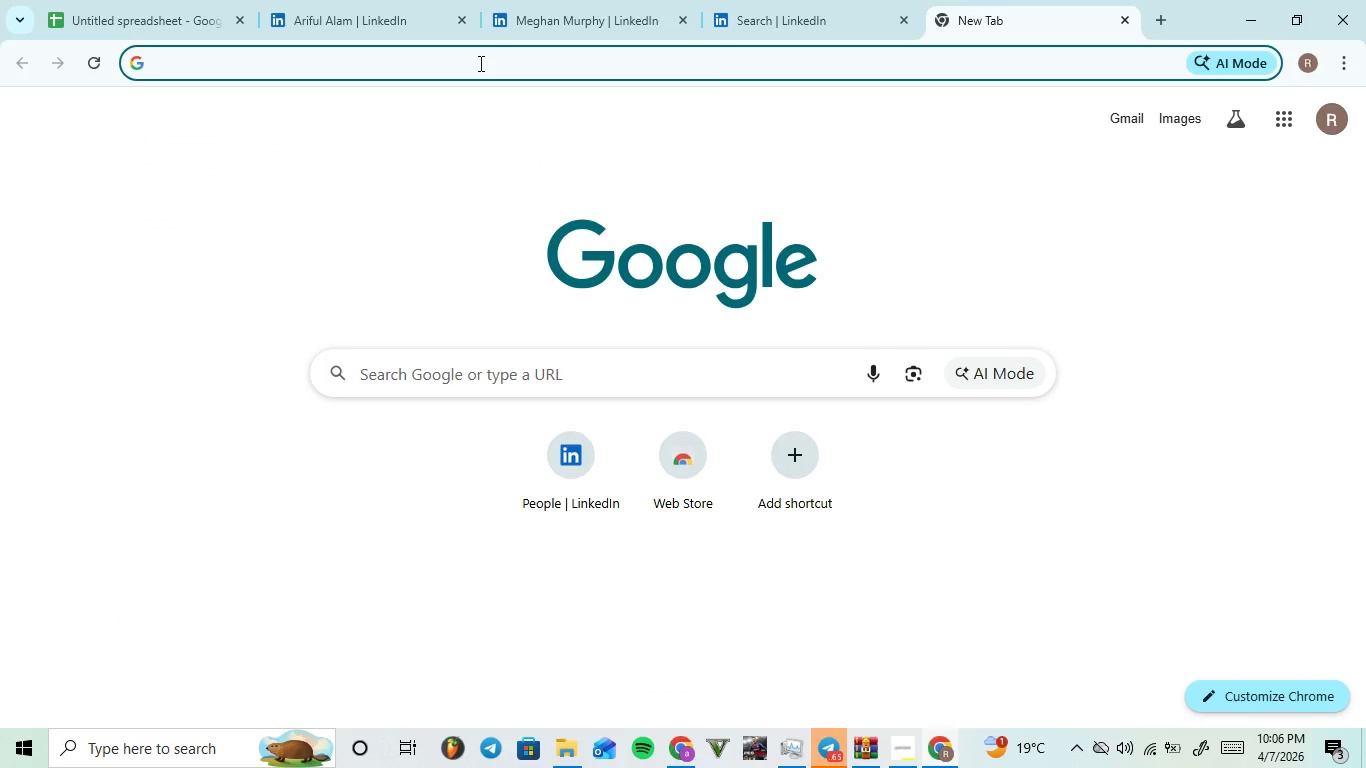 
key(V)
 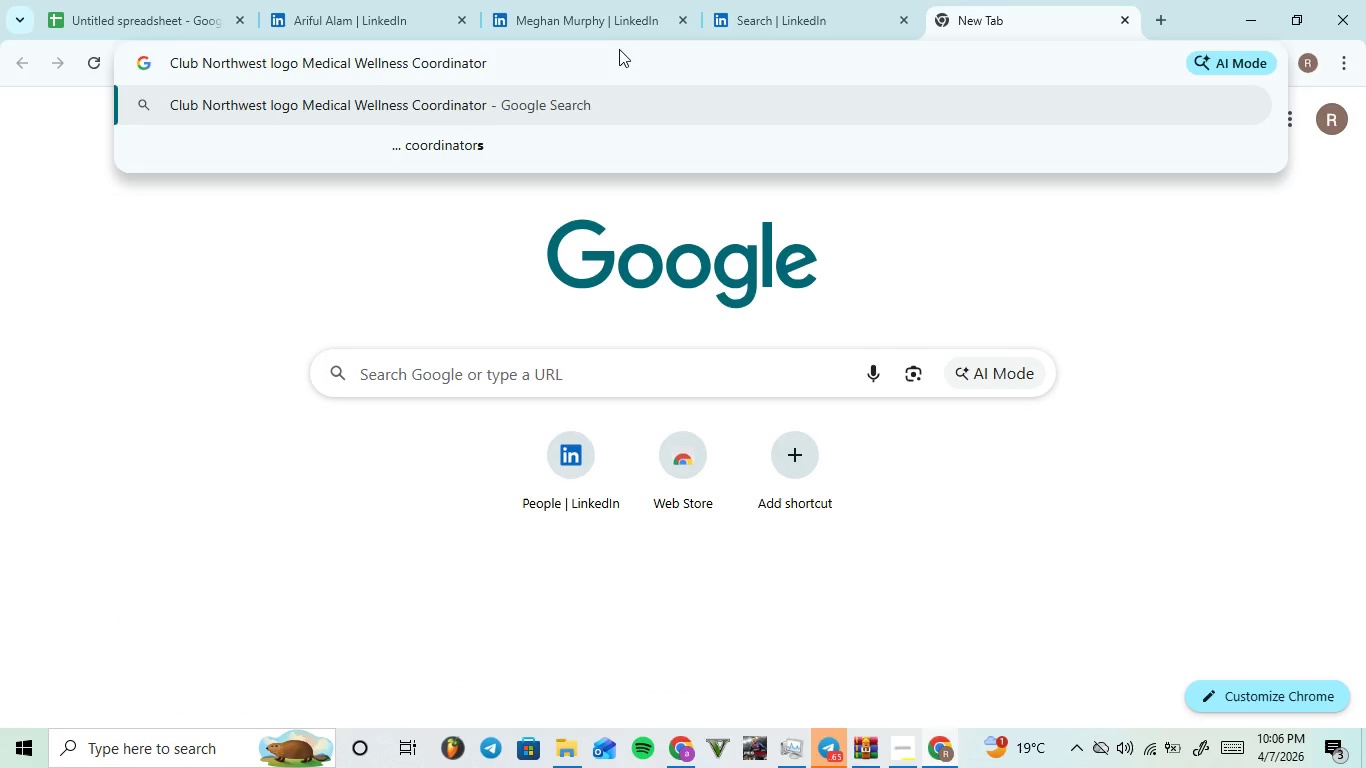 
left_click_drag(start_coordinate=[603, 54], to_coordinate=[304, 86])
 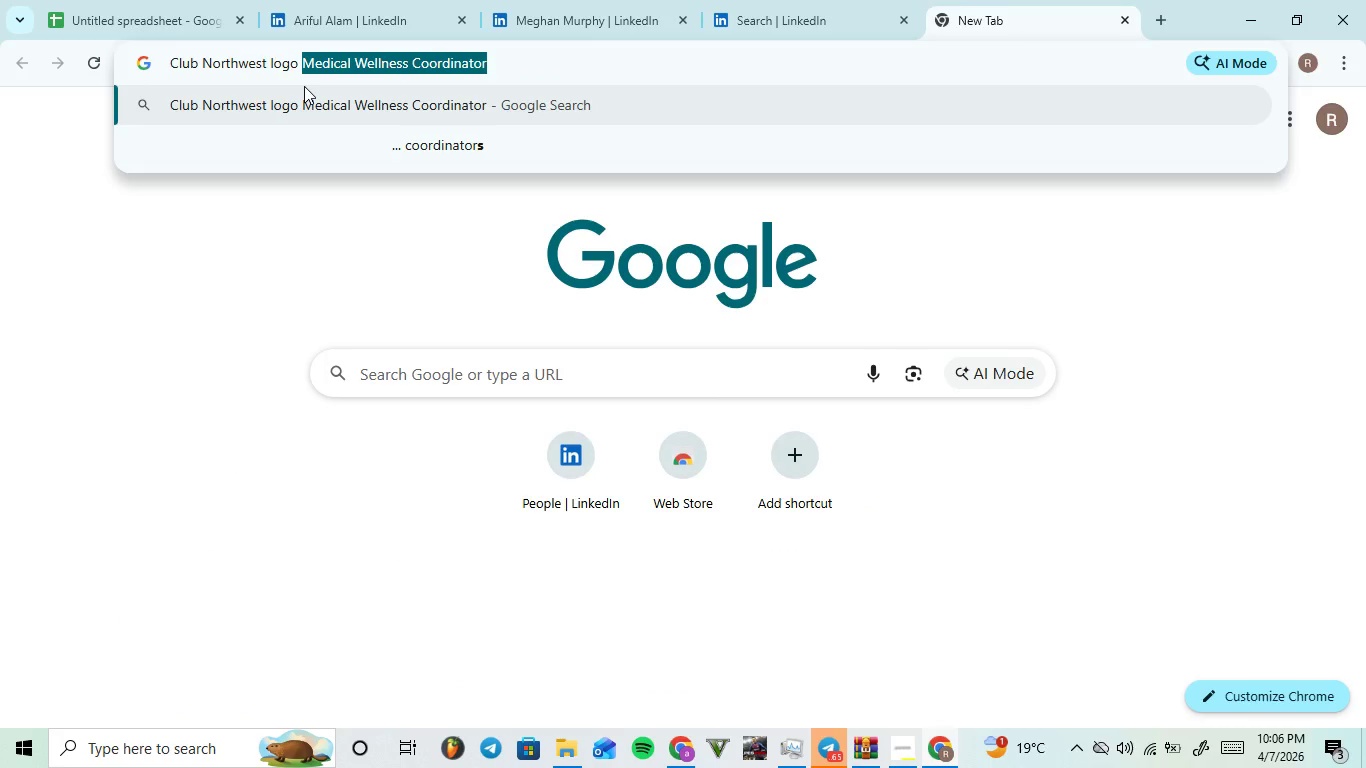 
key(Control+C)
 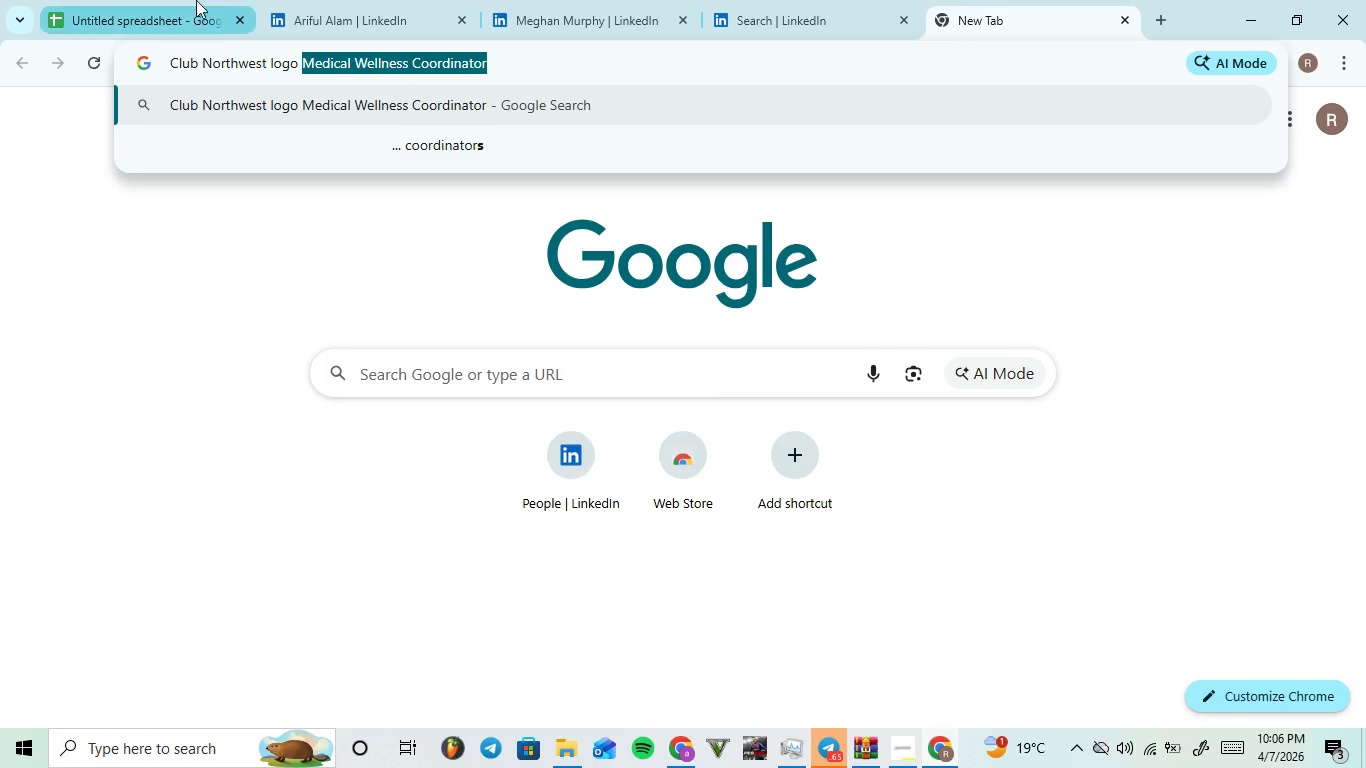 
left_click([194, 0])
 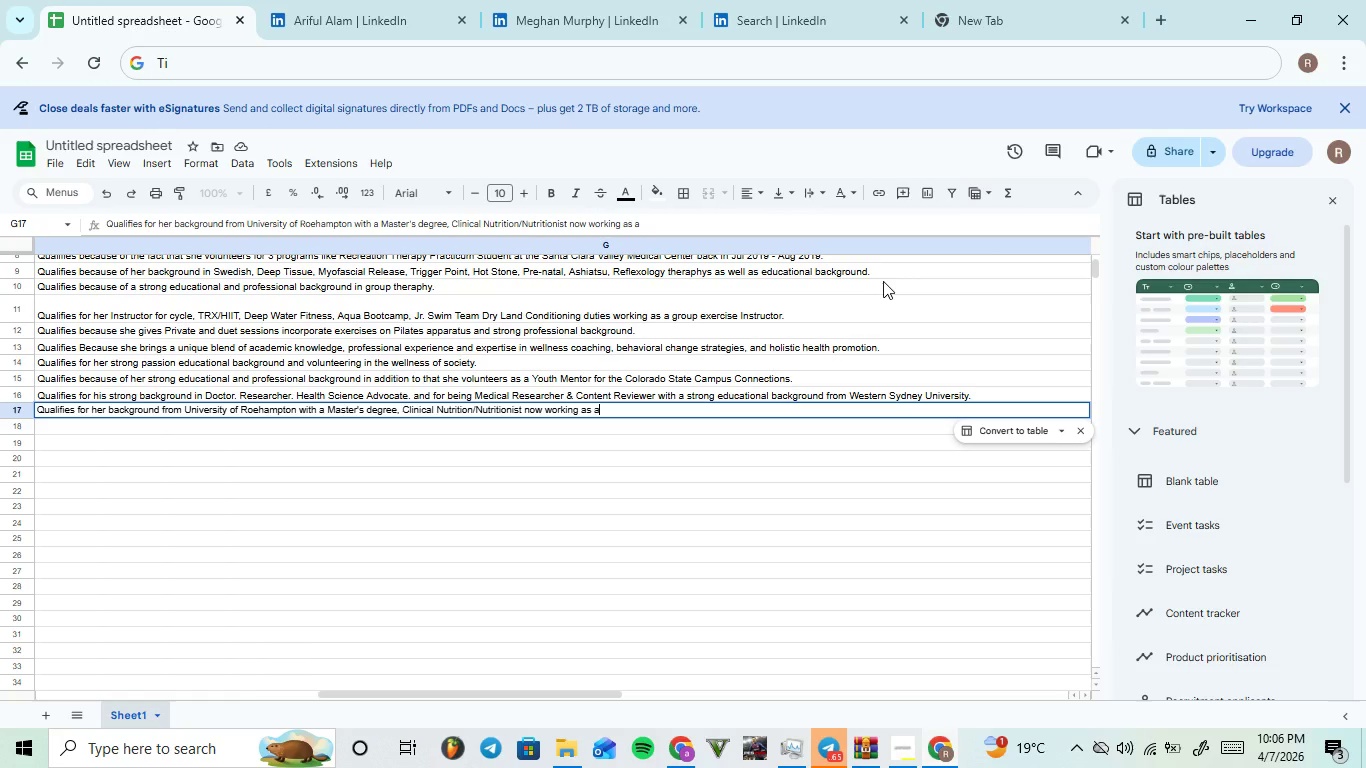 
hold_key(key=ControlLeft, duration=0.41)
 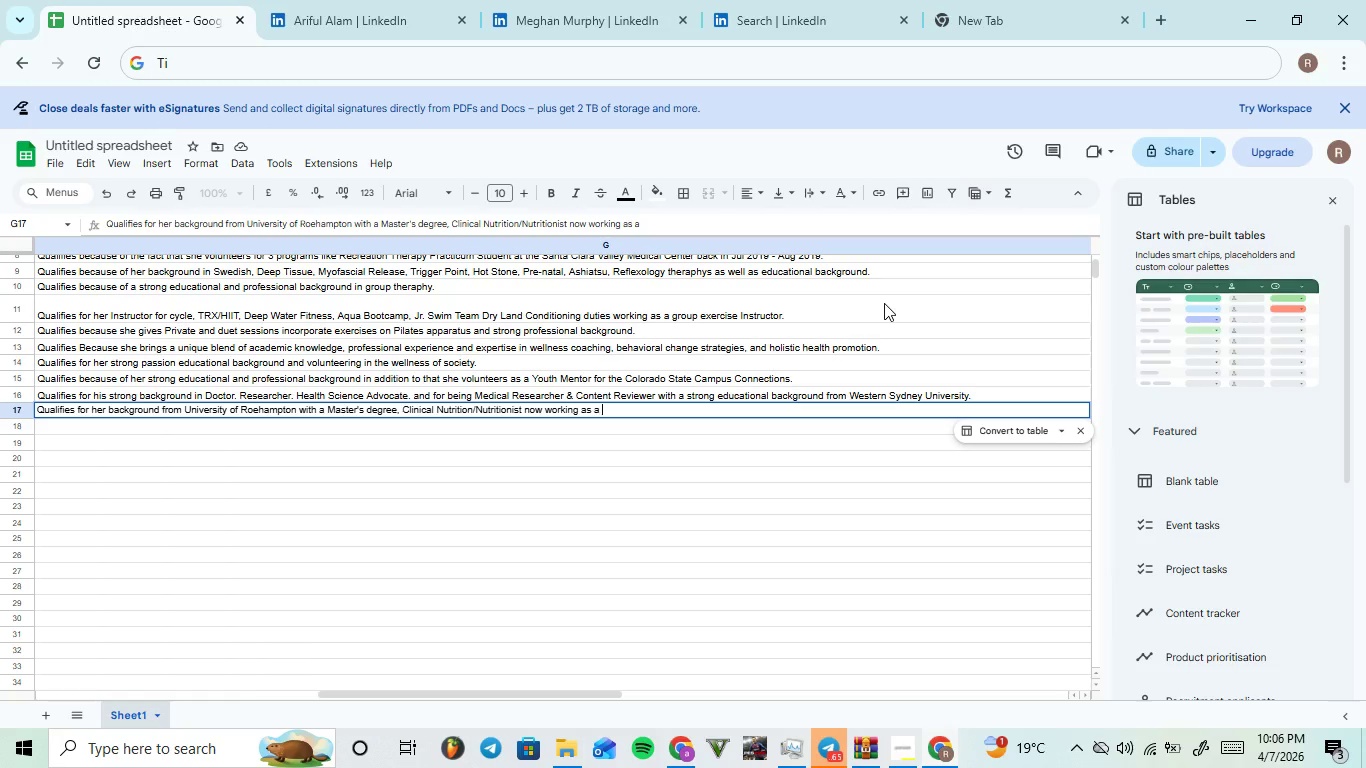 
key(Space)
 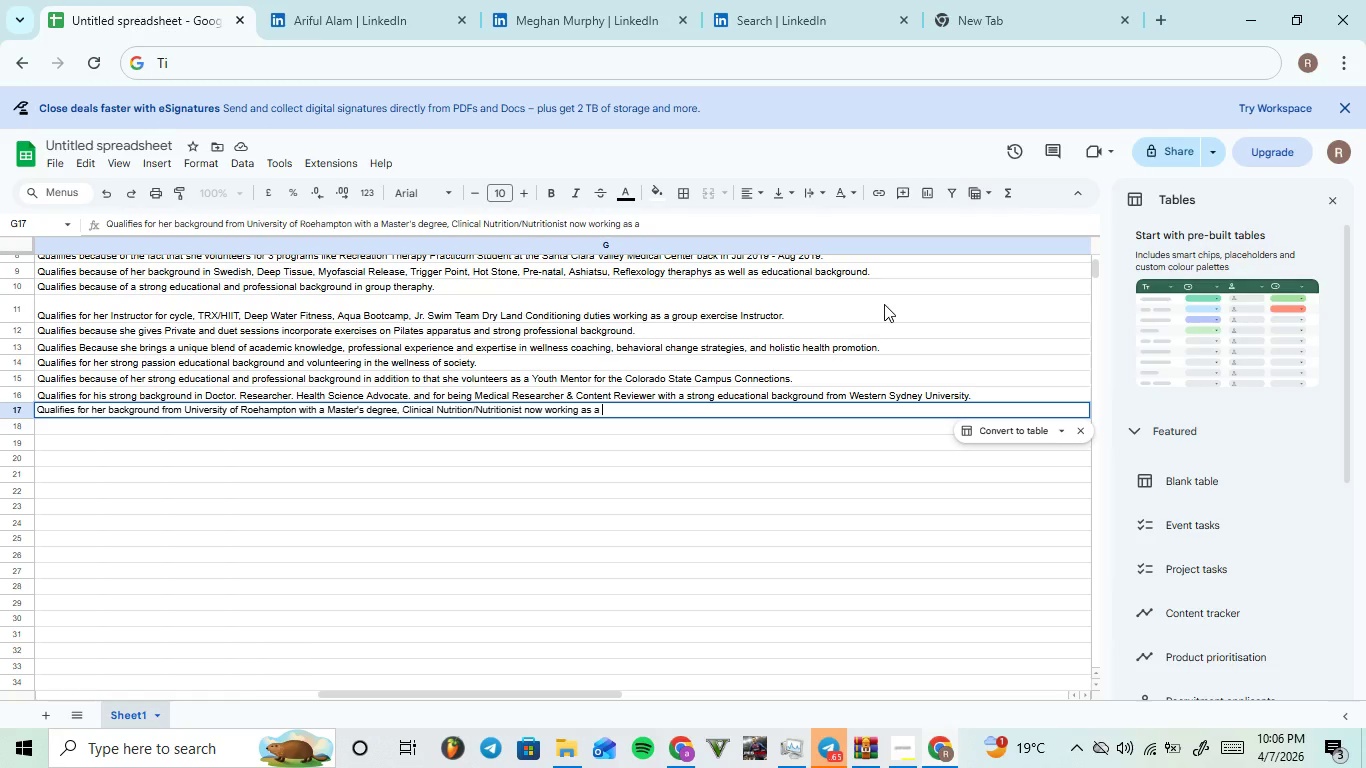 
key(Control+V)
 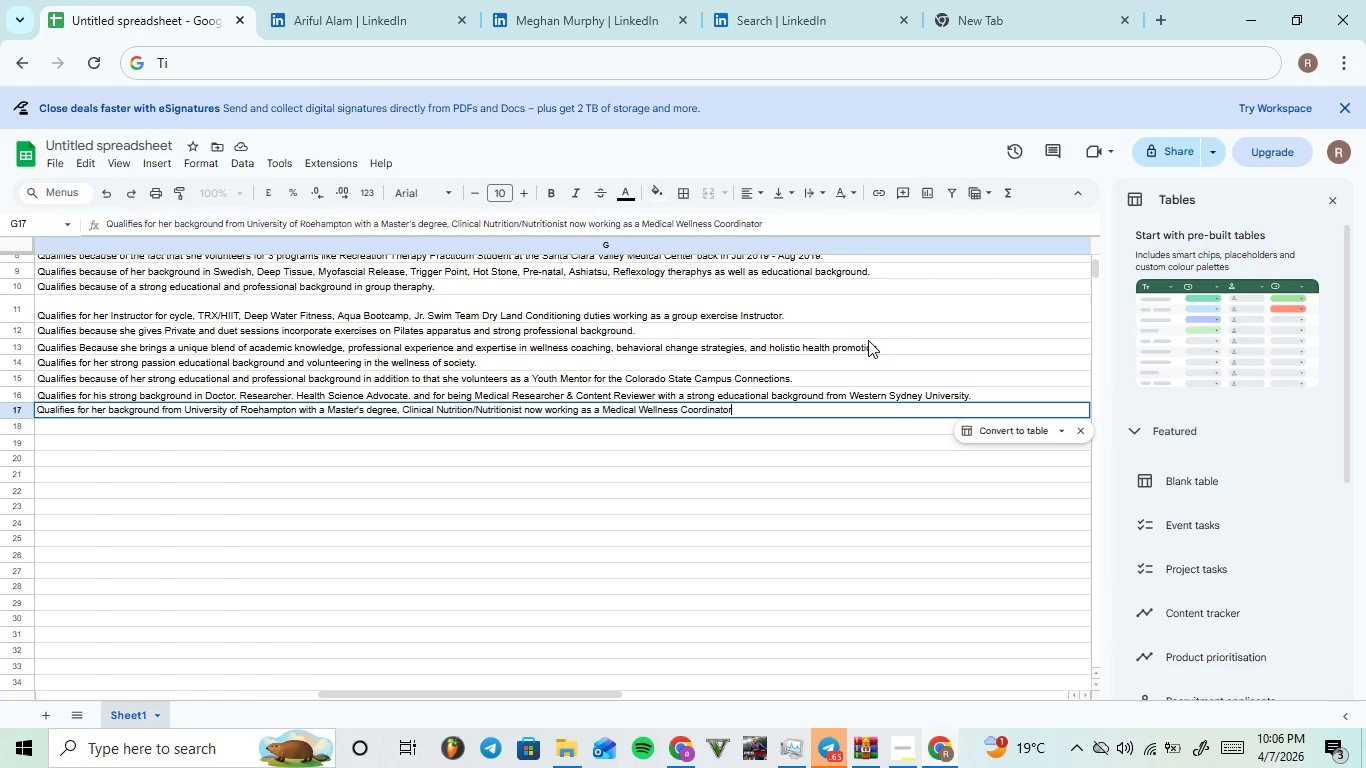 
type( for )
 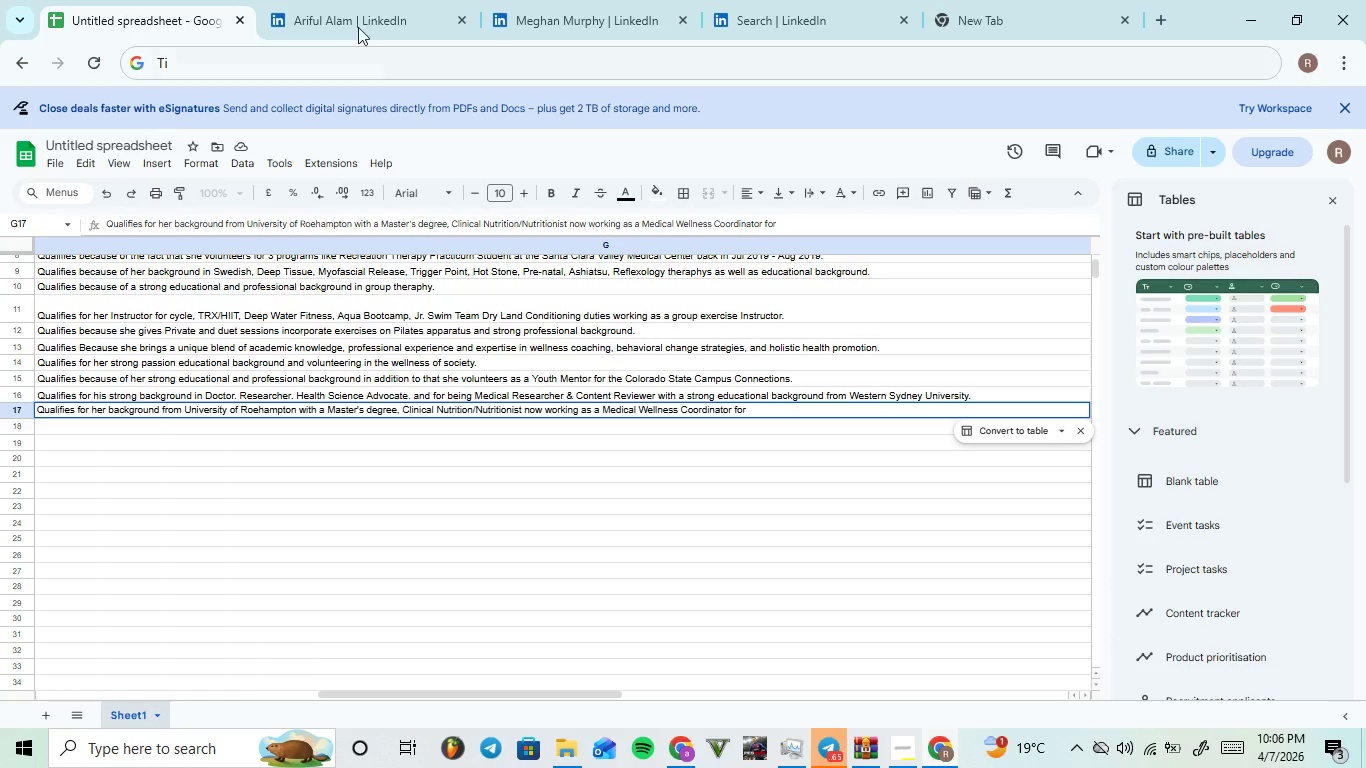 
left_click([363, 0])
 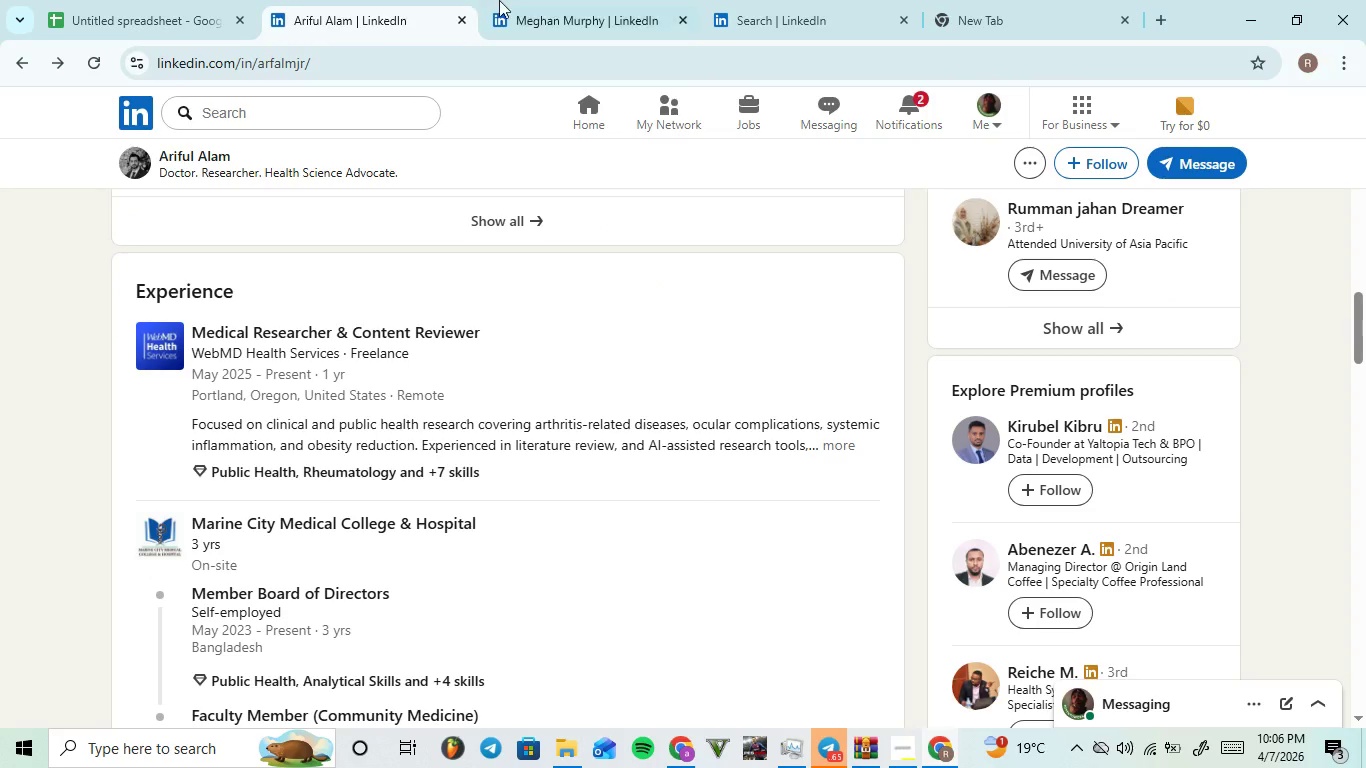 
left_click([503, 0])
 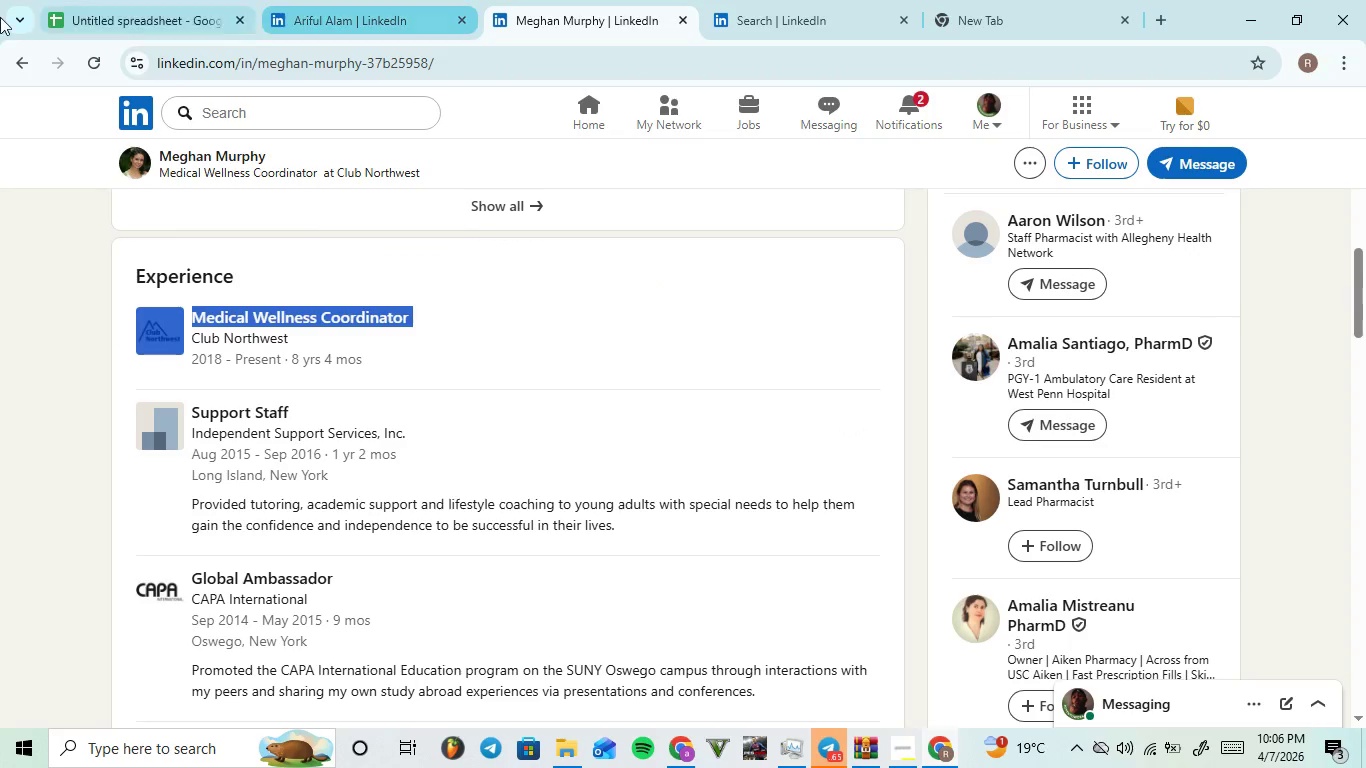 
left_click([195, 0])
 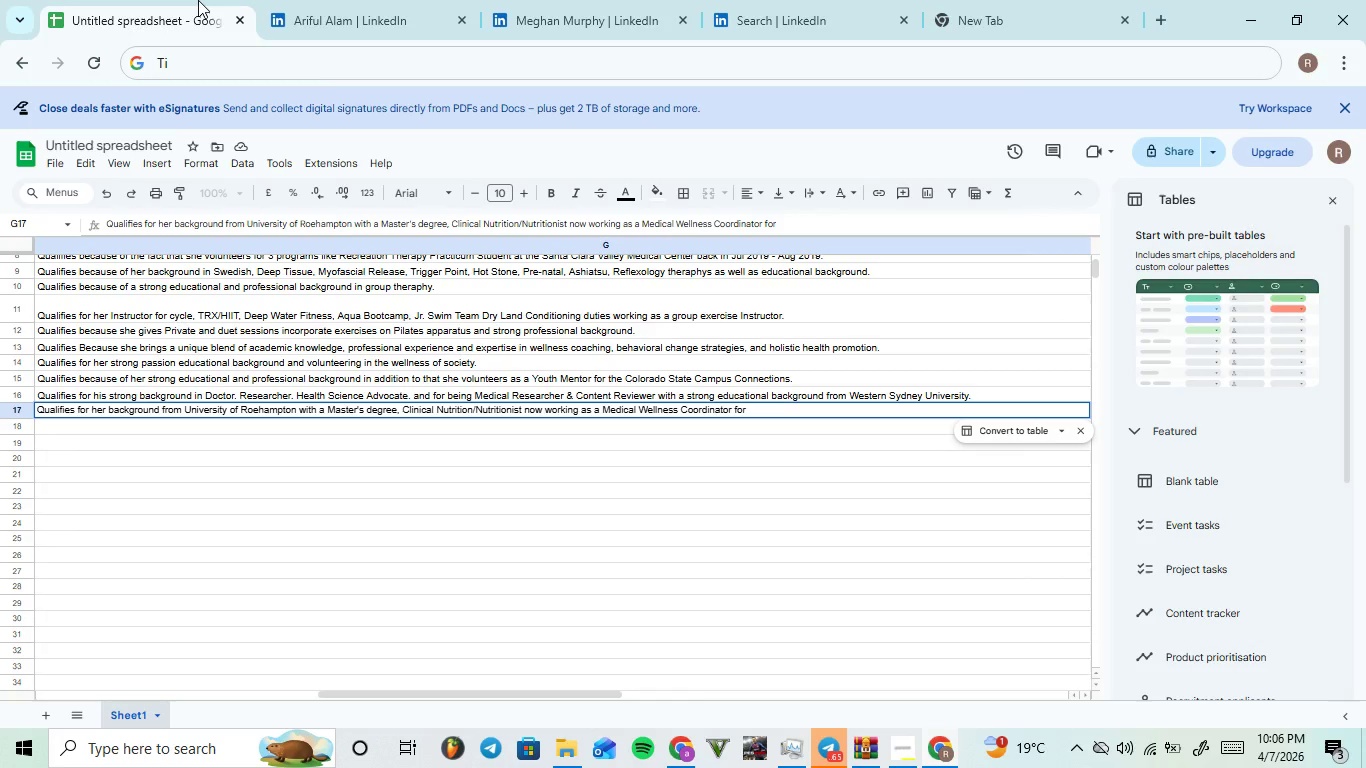 
type(CLUB)
key(Backspace)
key(Backspace)
key(Backspace)
key(Backspace)
type(club northwest.)
 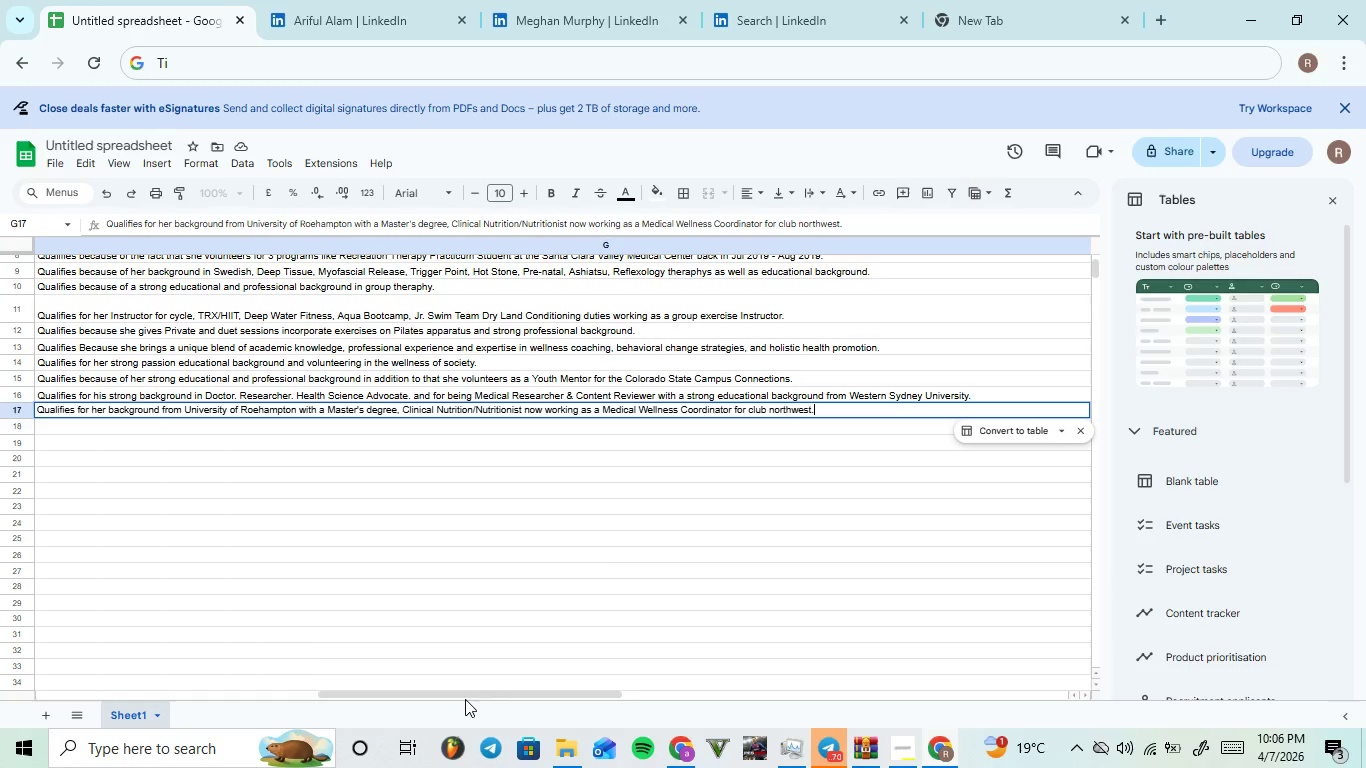 
left_click_drag(start_coordinate=[467, 694], to_coordinate=[127, 688])
 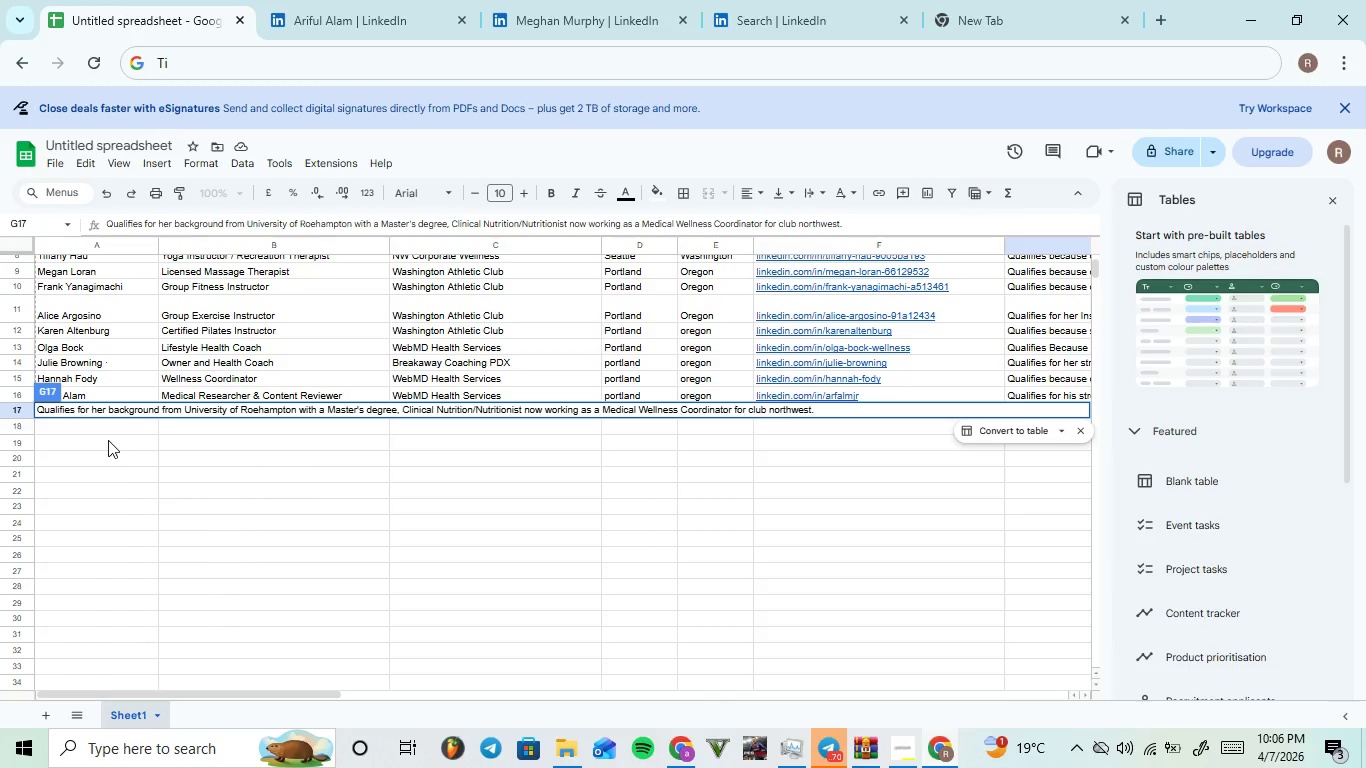 
left_click([108, 440])
 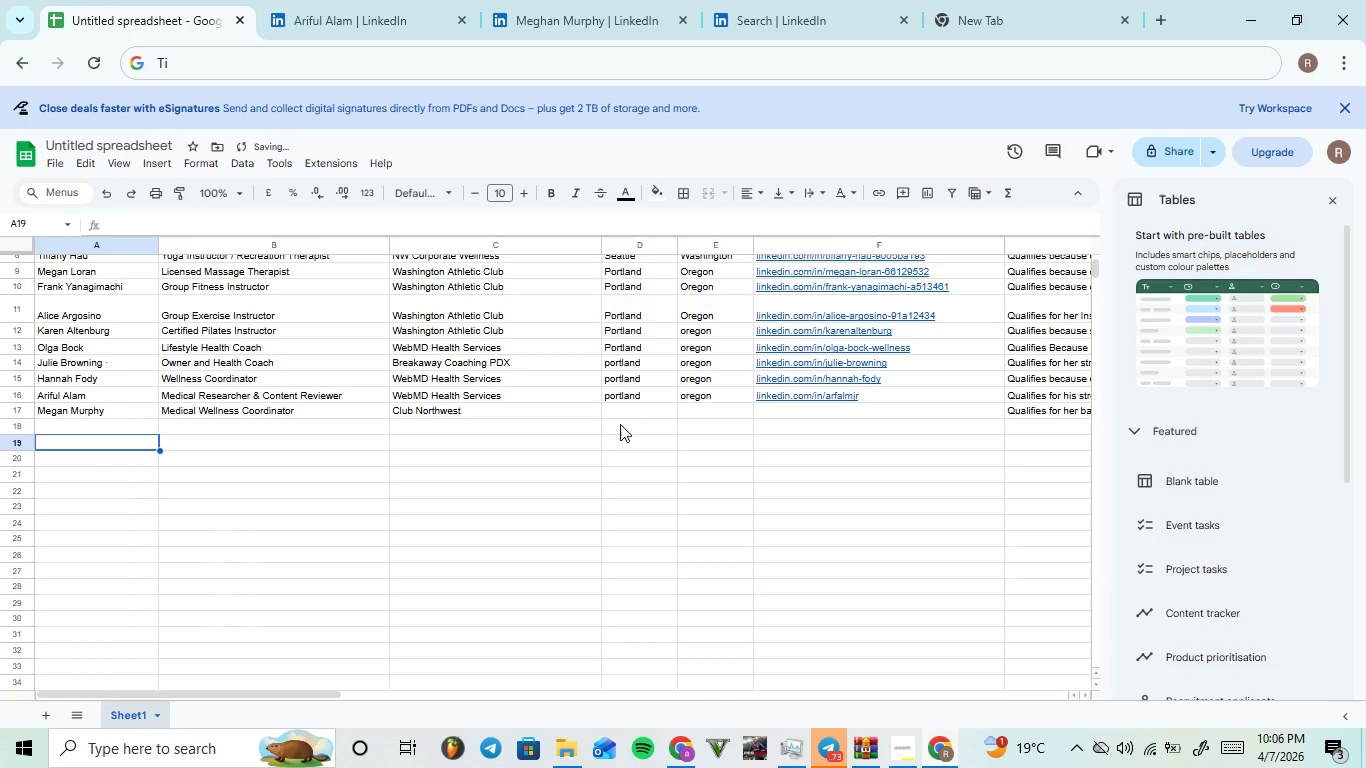 
left_click([628, 414])
 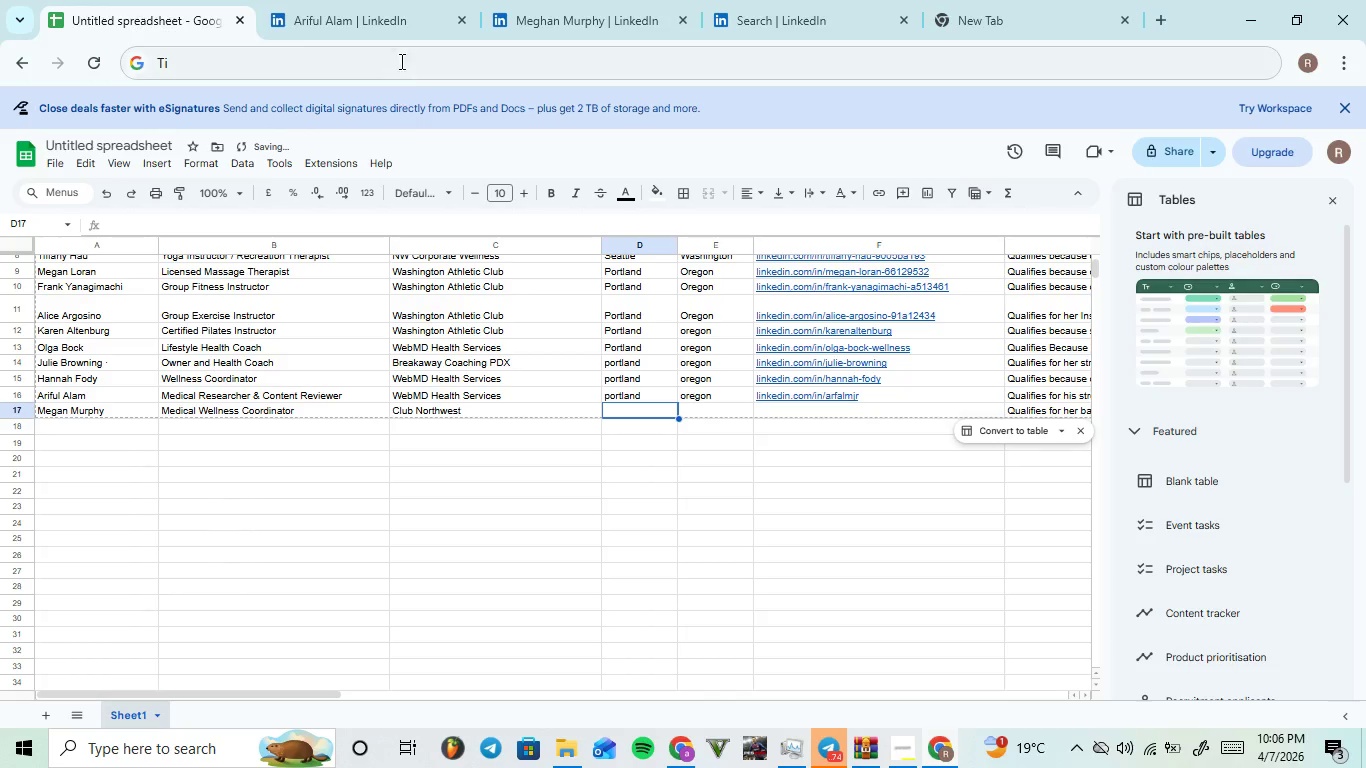 
left_click([401, 14])
 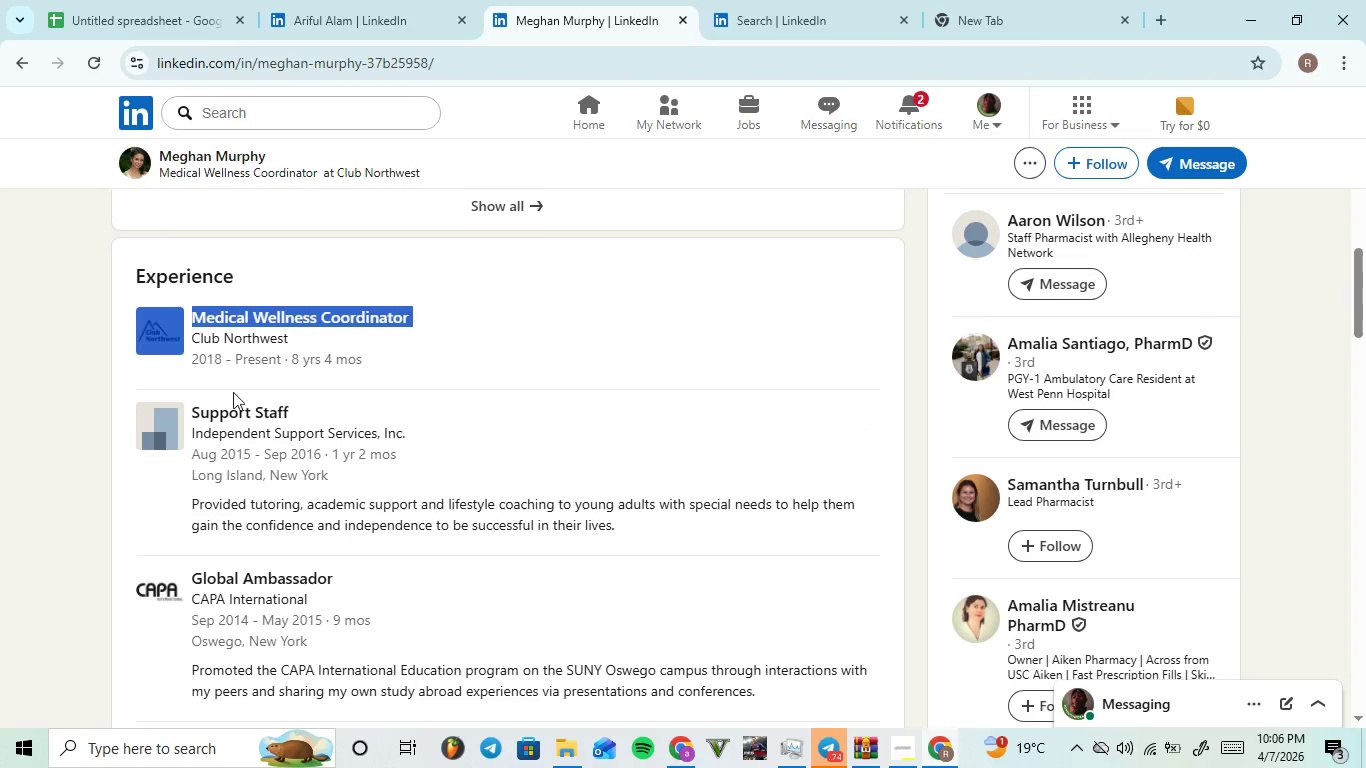 
left_click([243, 343])
 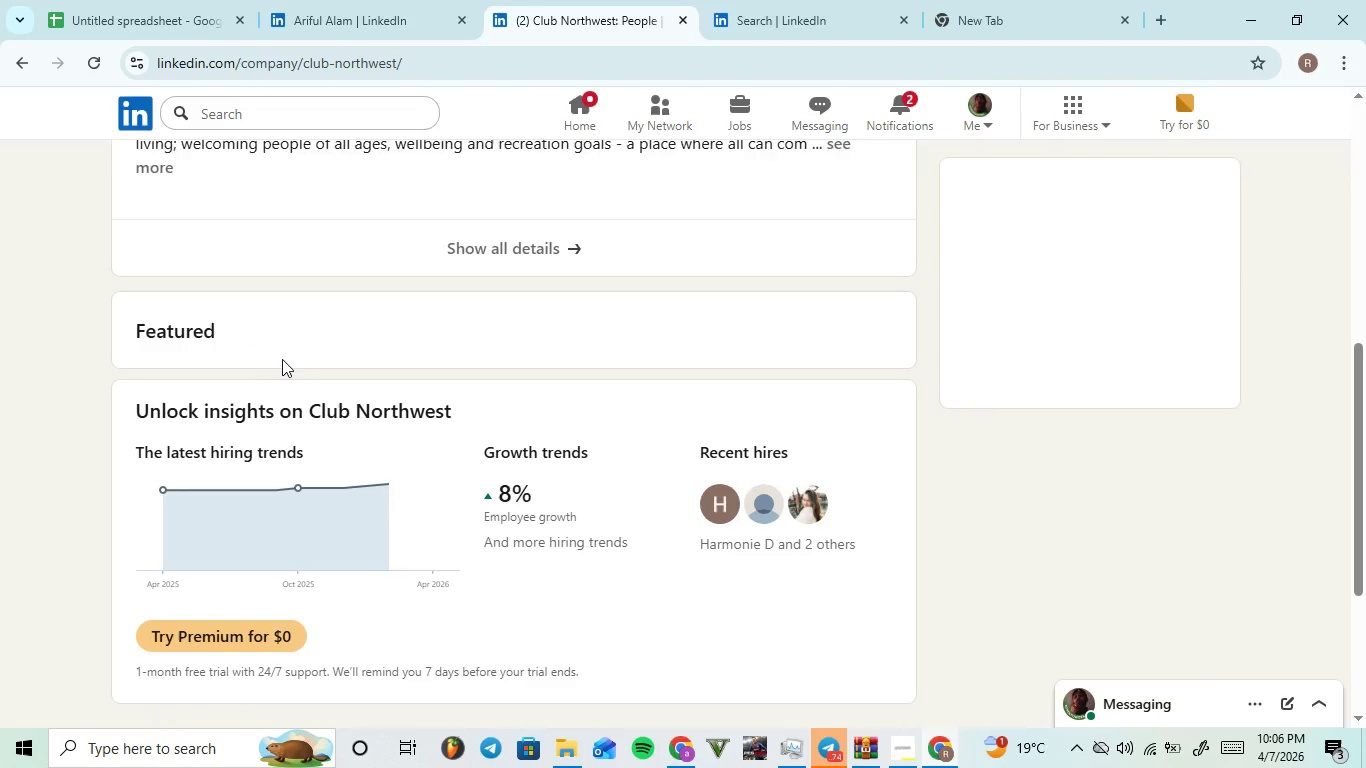 
scroll: coordinate [289, 358], scroll_direction: up, amount: 5.0
 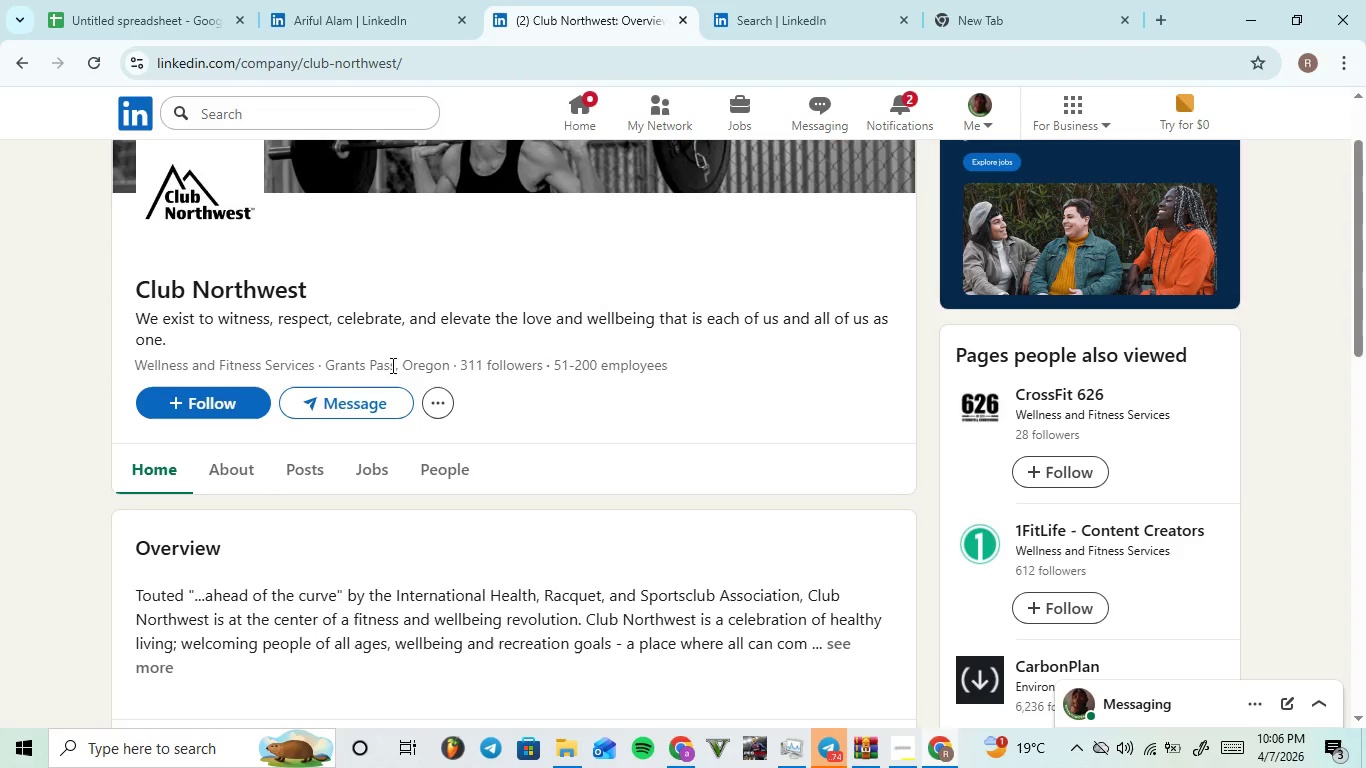 
left_click_drag(start_coordinate=[397, 362], to_coordinate=[350, 373])
 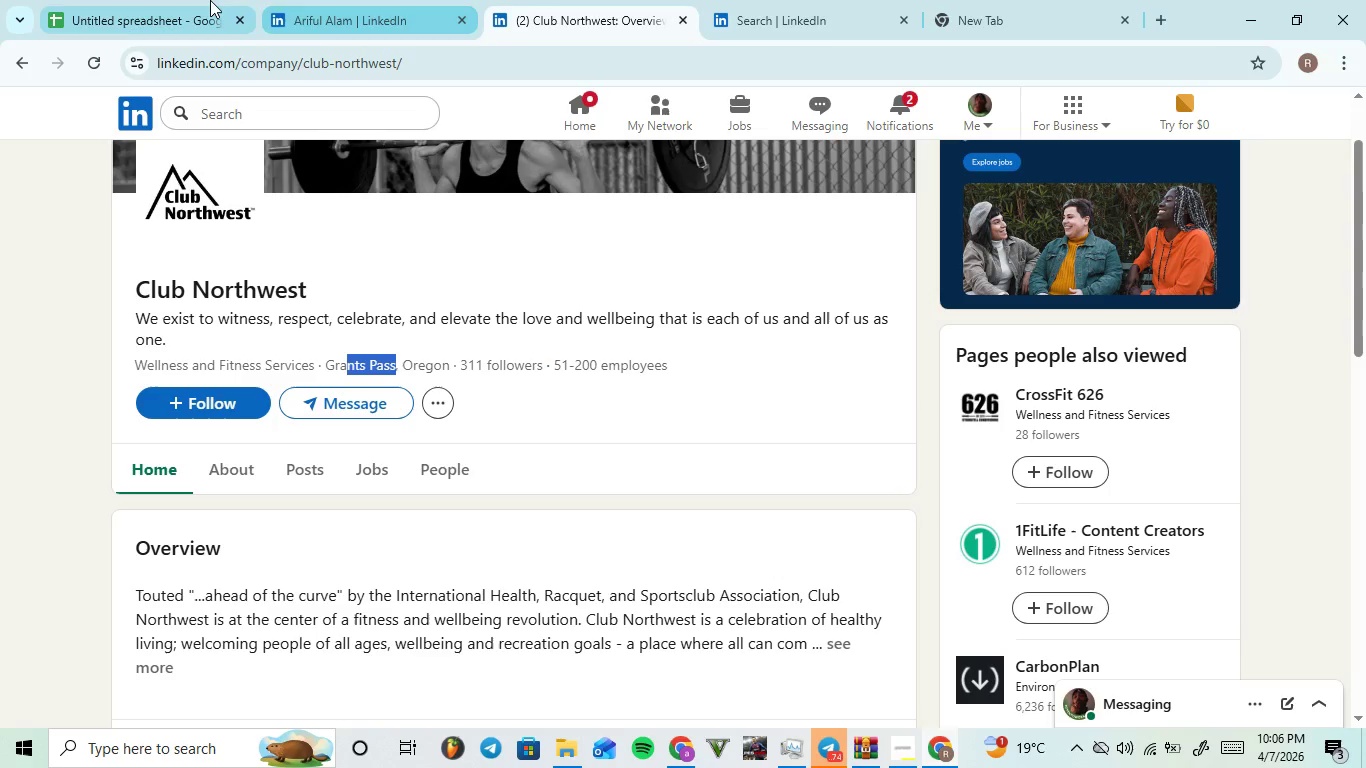 
left_click([210, 0])
 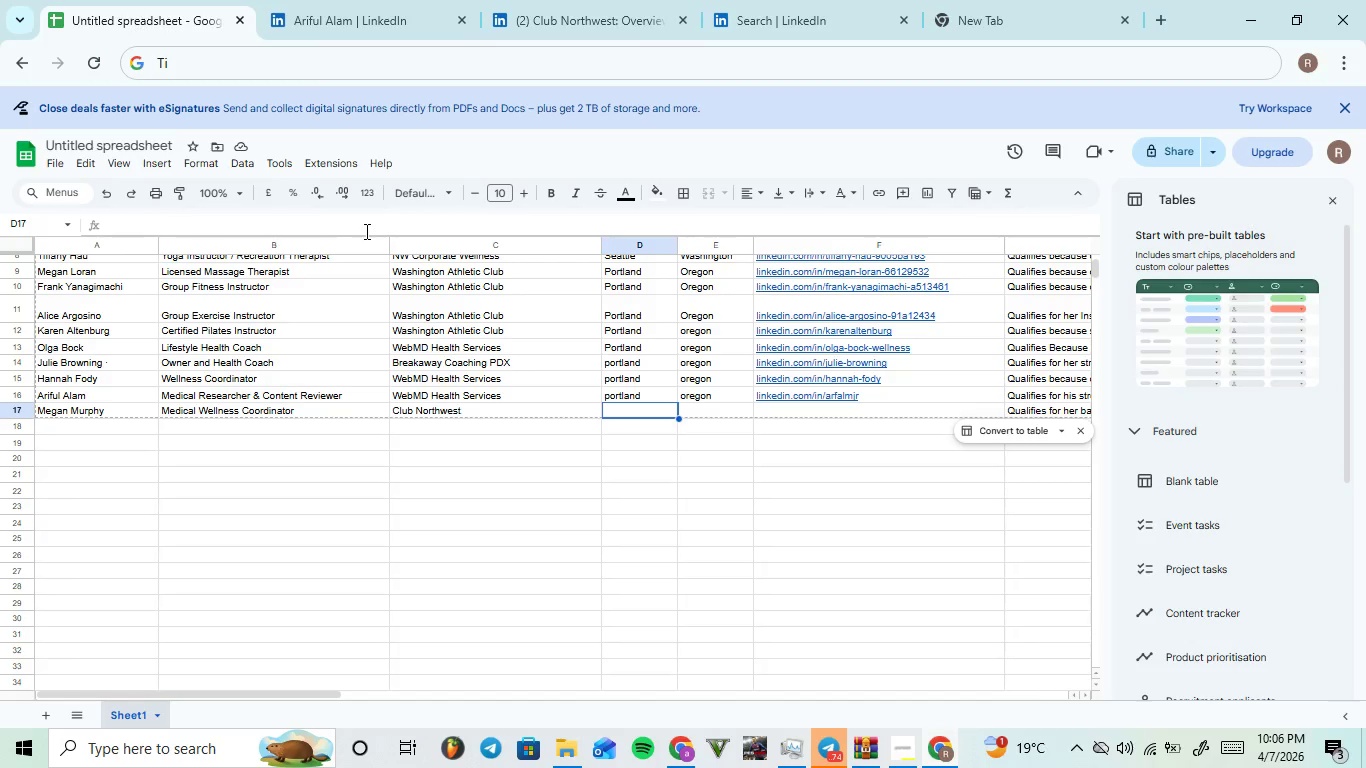 
type(Grants Pass)
 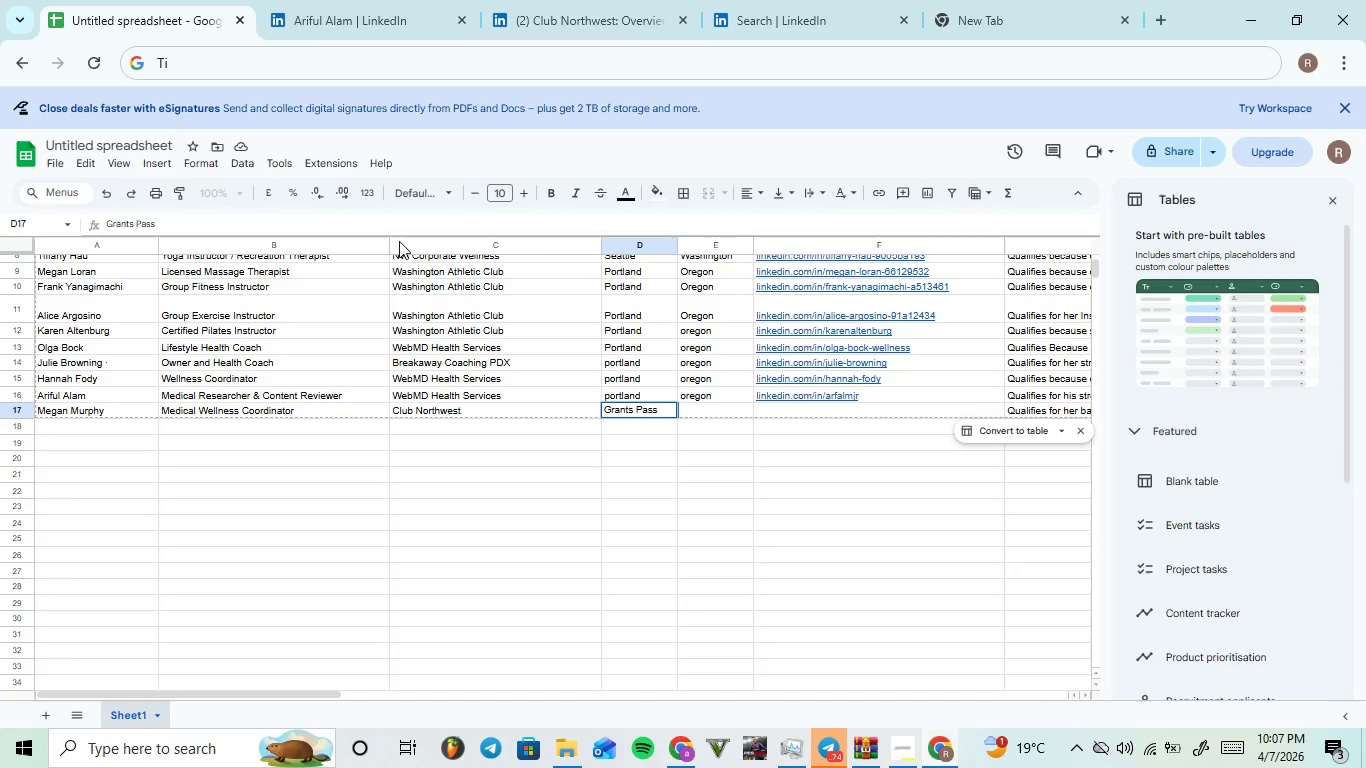 
left_click([715, 414])
 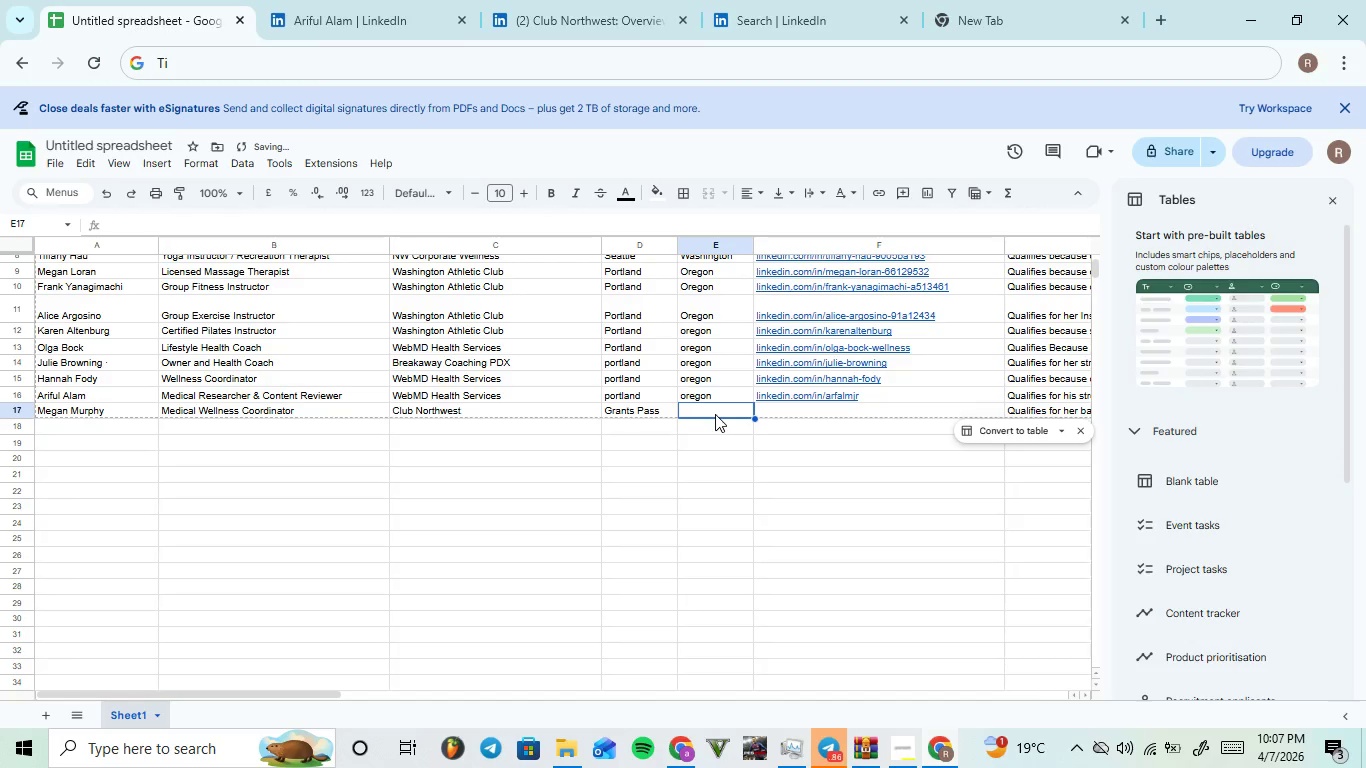 
type(Ore)
 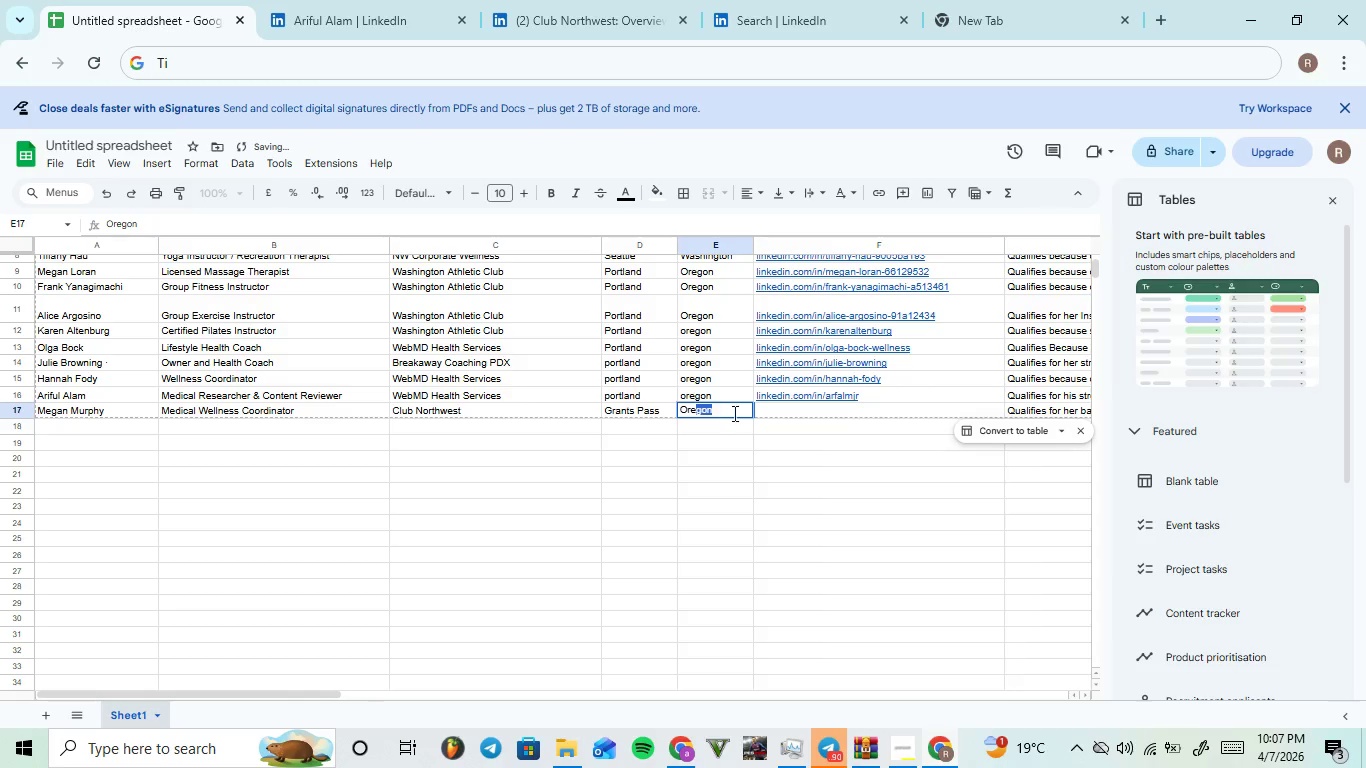 
left_click([733, 413])
 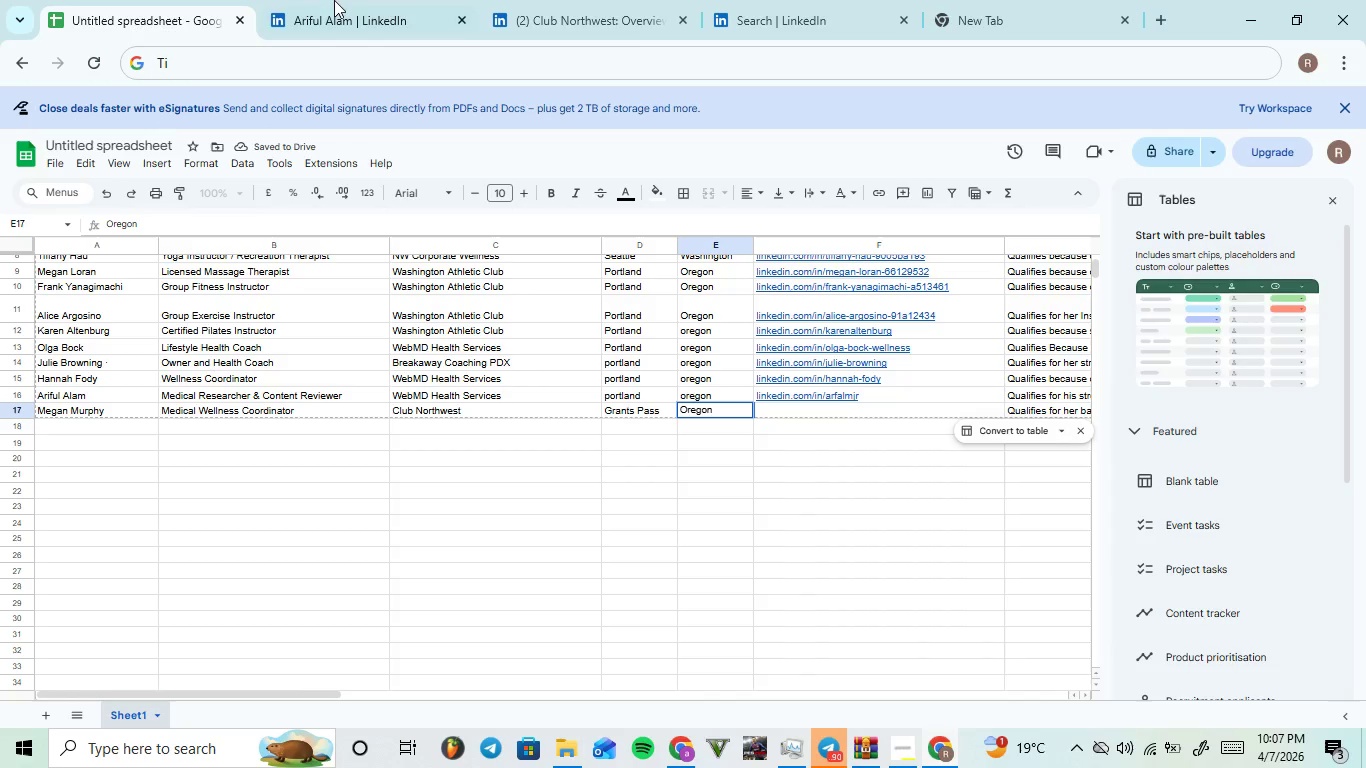 
left_click([368, 0])
 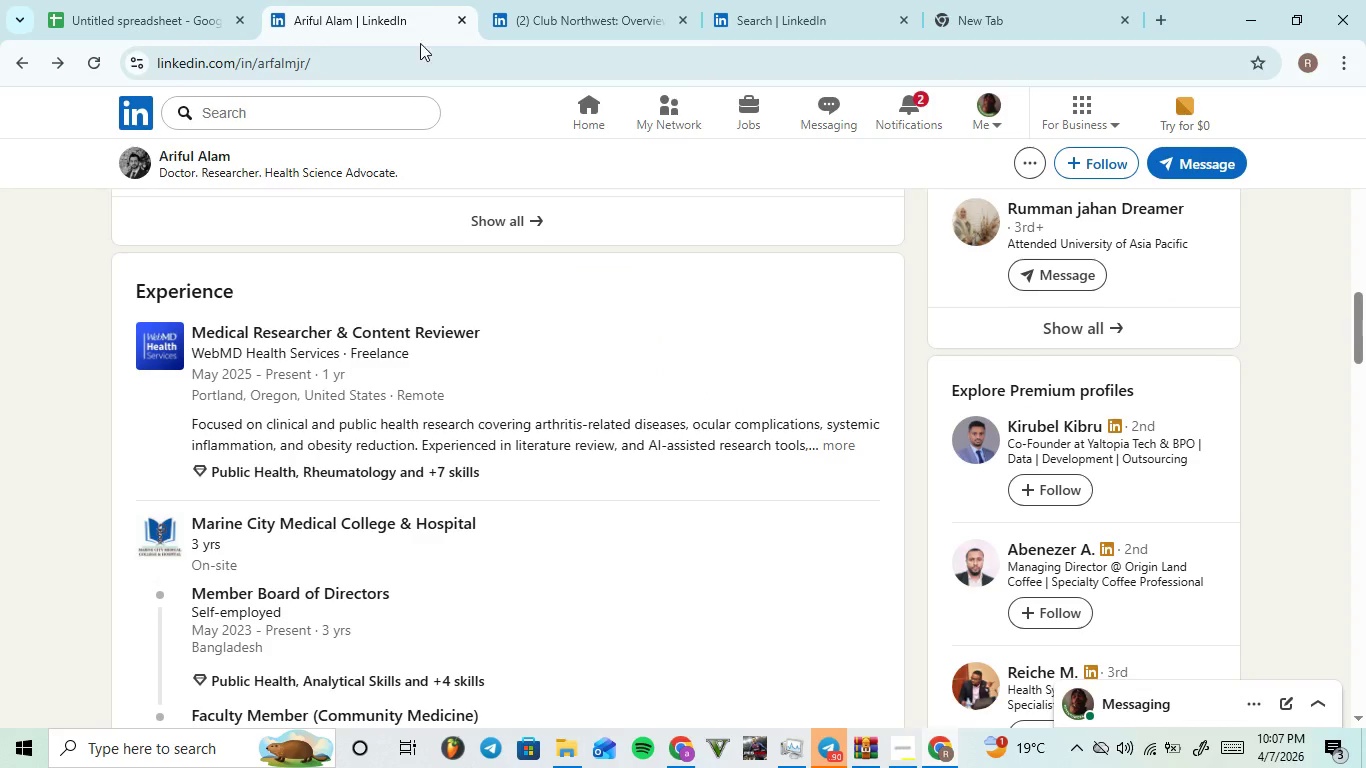 
left_click([612, 0])
 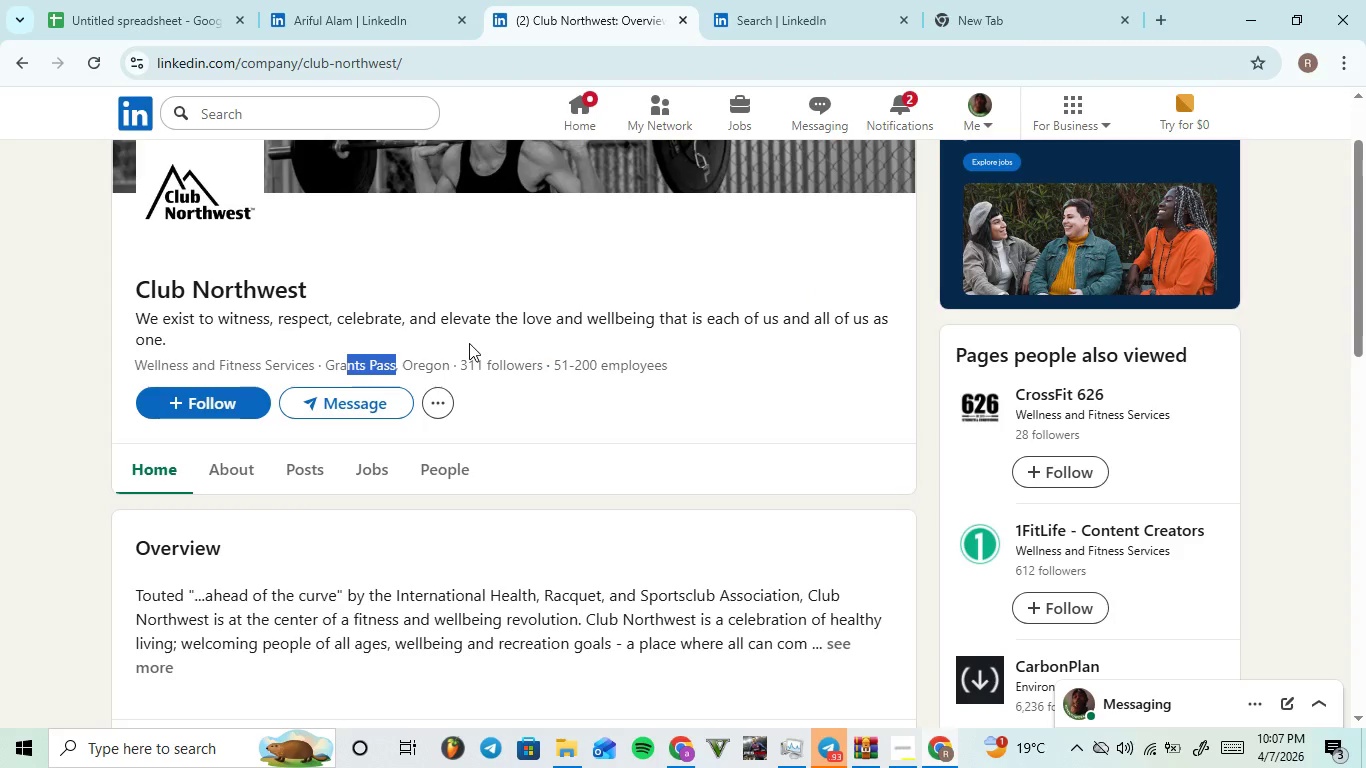 
left_click([534, 343])
 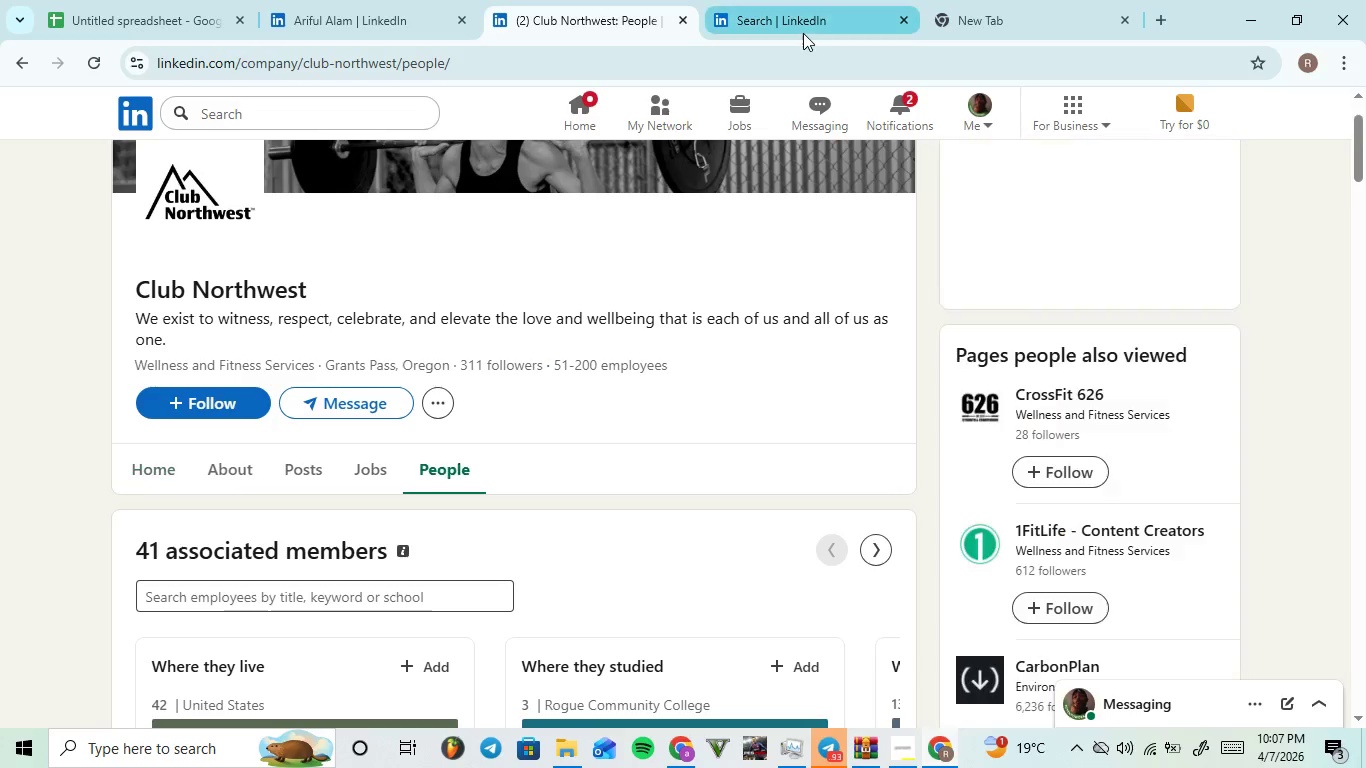 
scroll: coordinate [661, 341], scroll_direction: down, amount: 12.0
 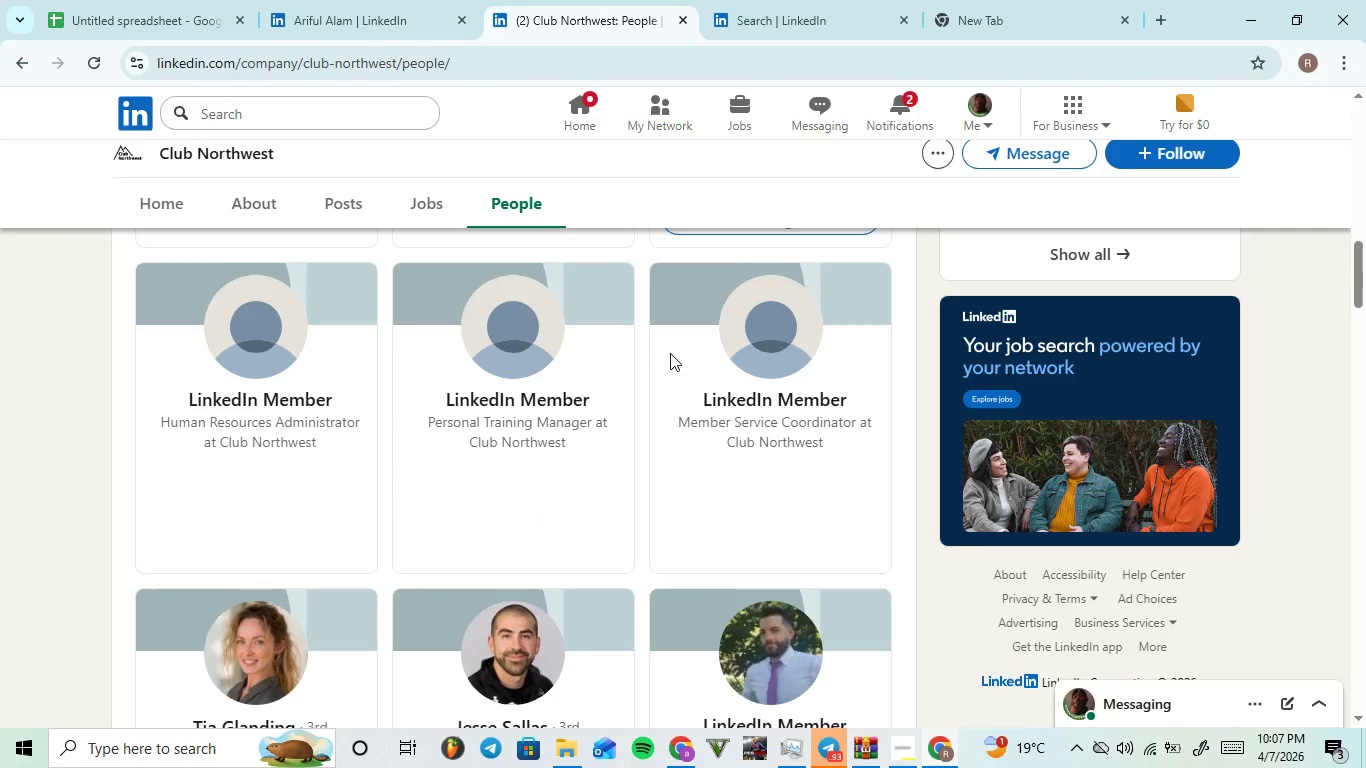 
scroll: coordinate [671, 353], scroll_direction: up, amount: 2.0
 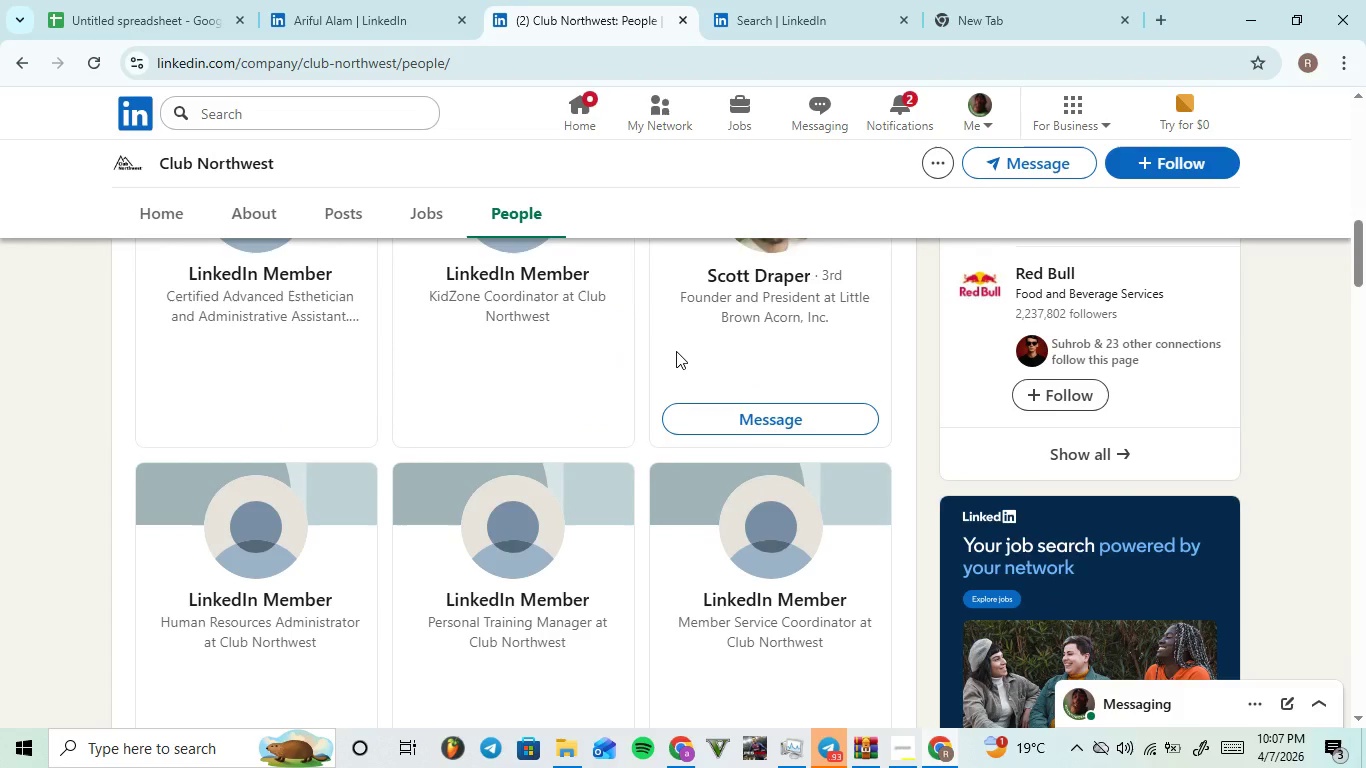 
scroll: coordinate [678, 417], scroll_direction: down, amount: 25.0
 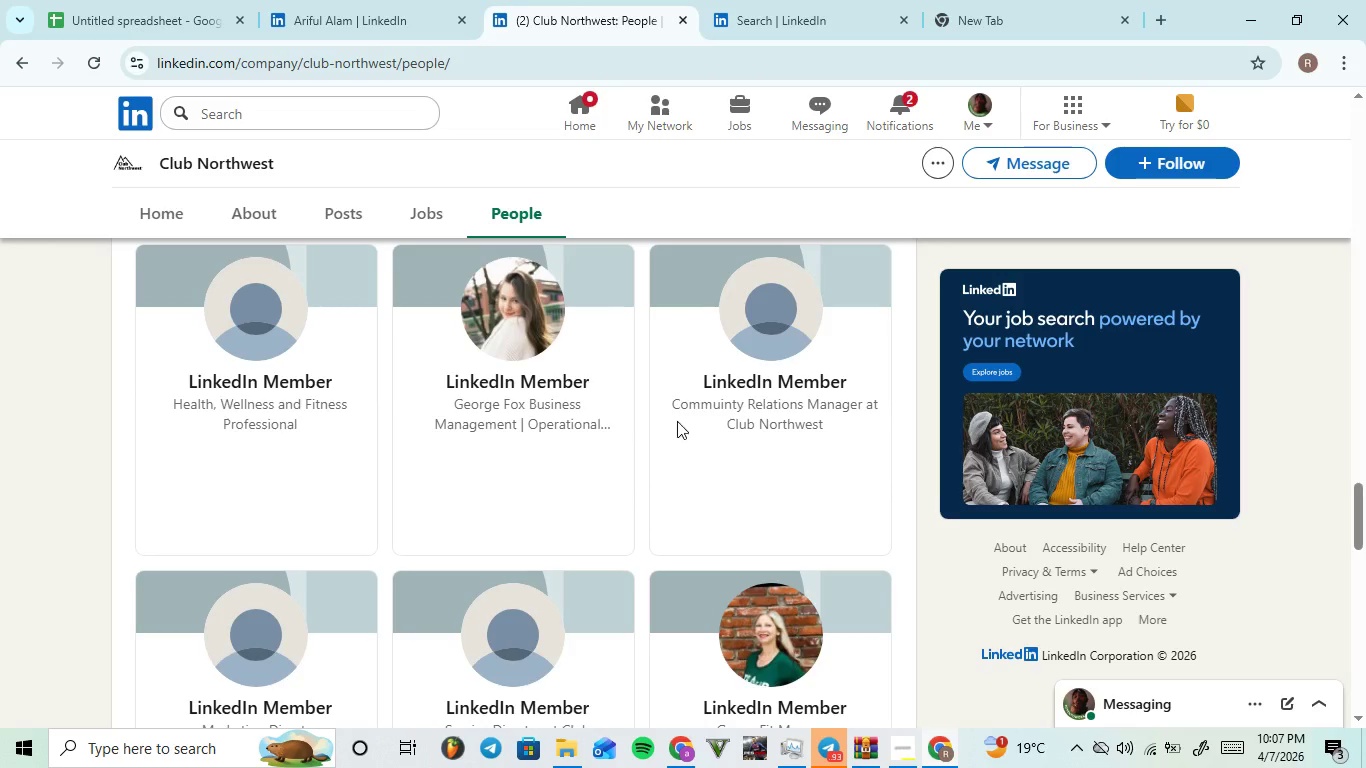 
scroll: coordinate [678, 434], scroll_direction: down, amount: 8.0
 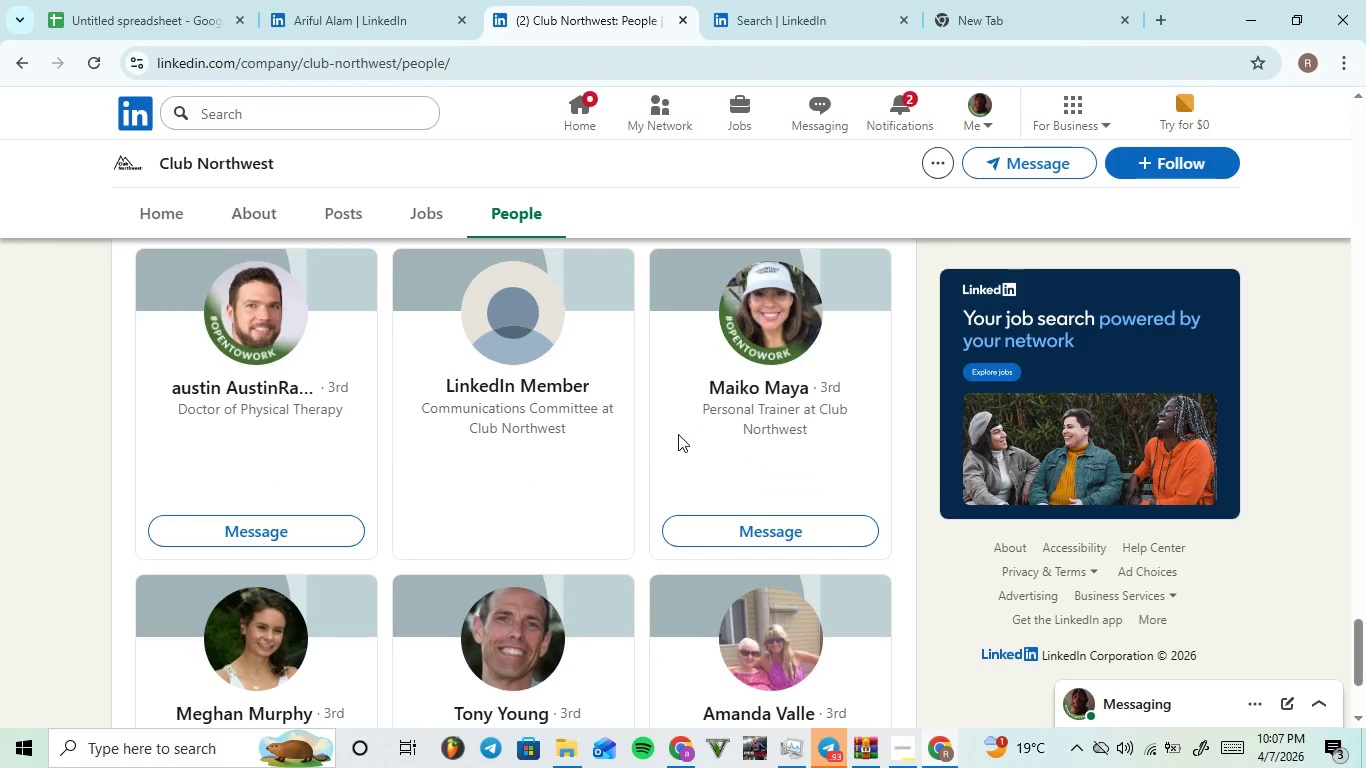 
scroll: coordinate [678, 434], scroll_direction: up, amount: 4.0
 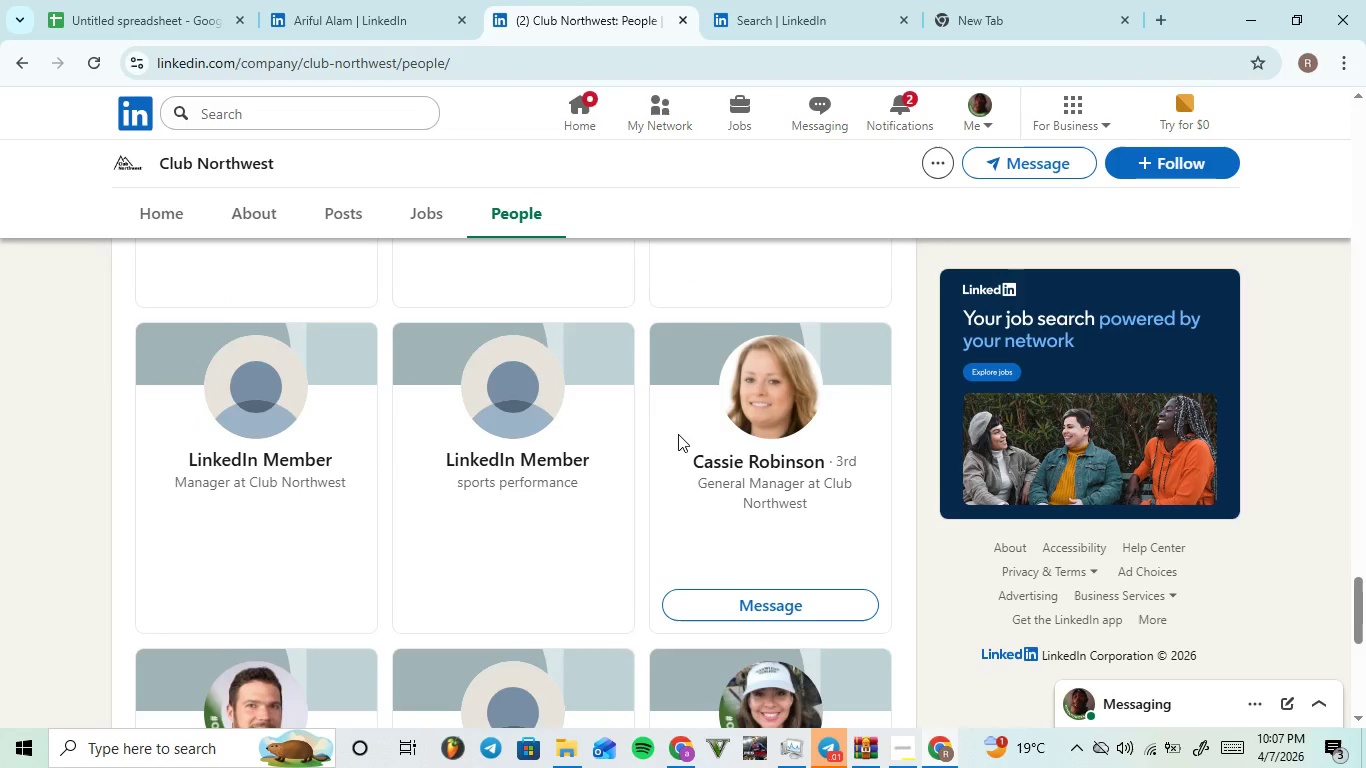 
scroll: coordinate [578, 525], scroll_direction: down, amount: 10.0
 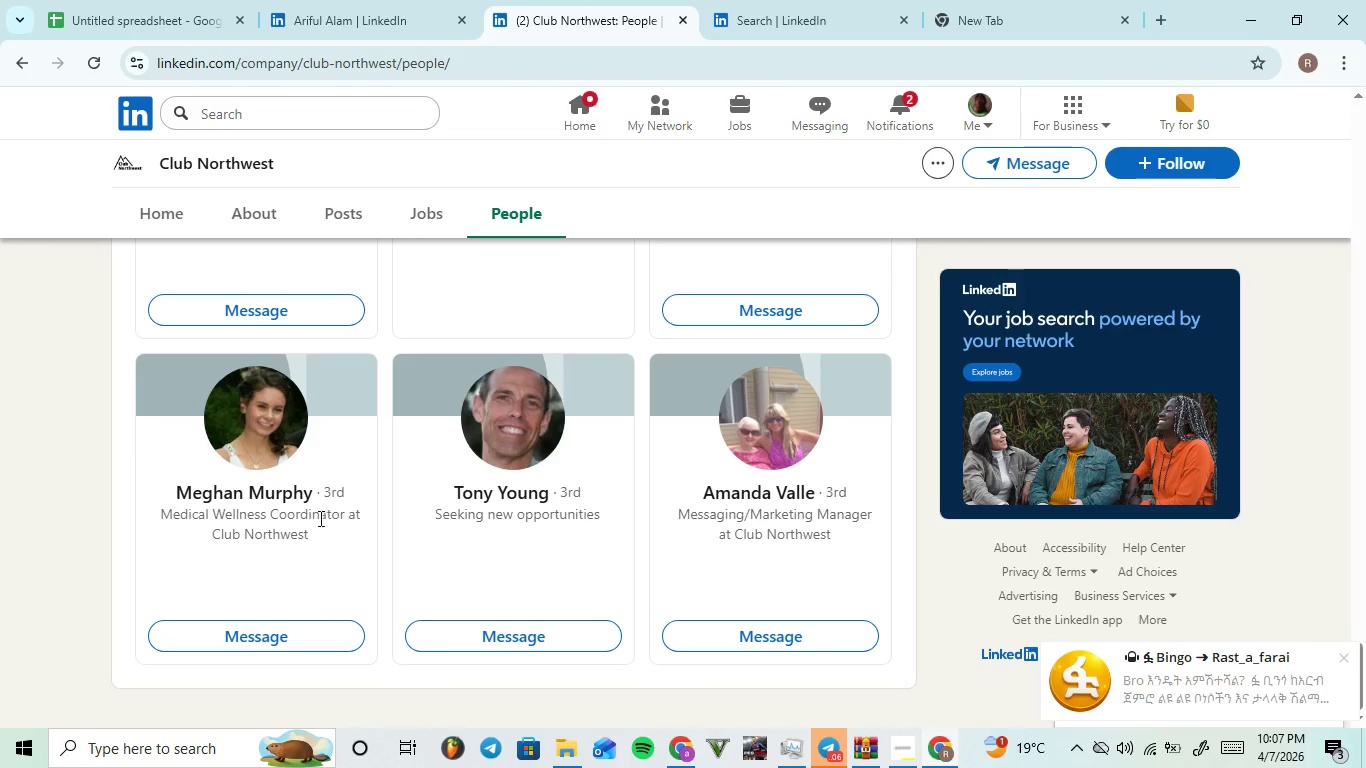 
scroll: coordinate [271, 488], scroll_direction: up, amount: 4.0
 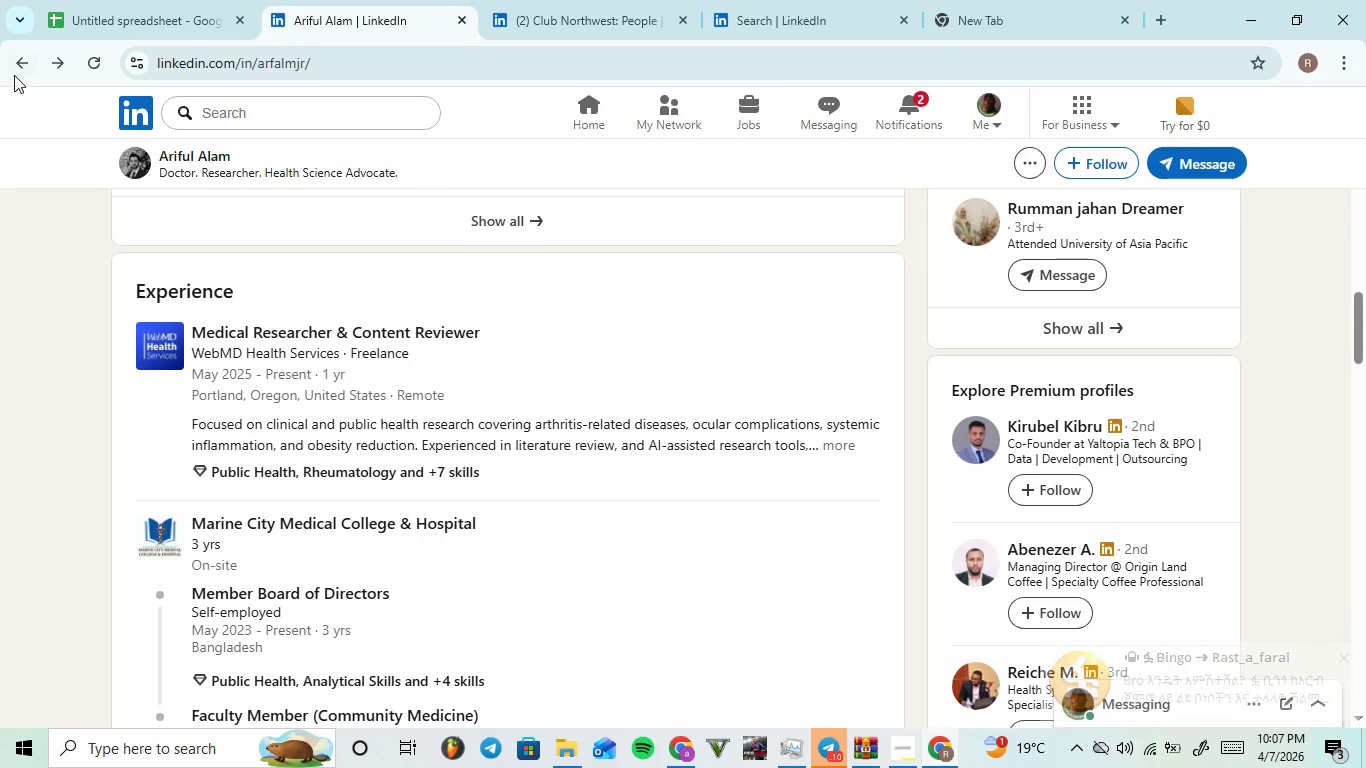 
left_click([14, 71])
 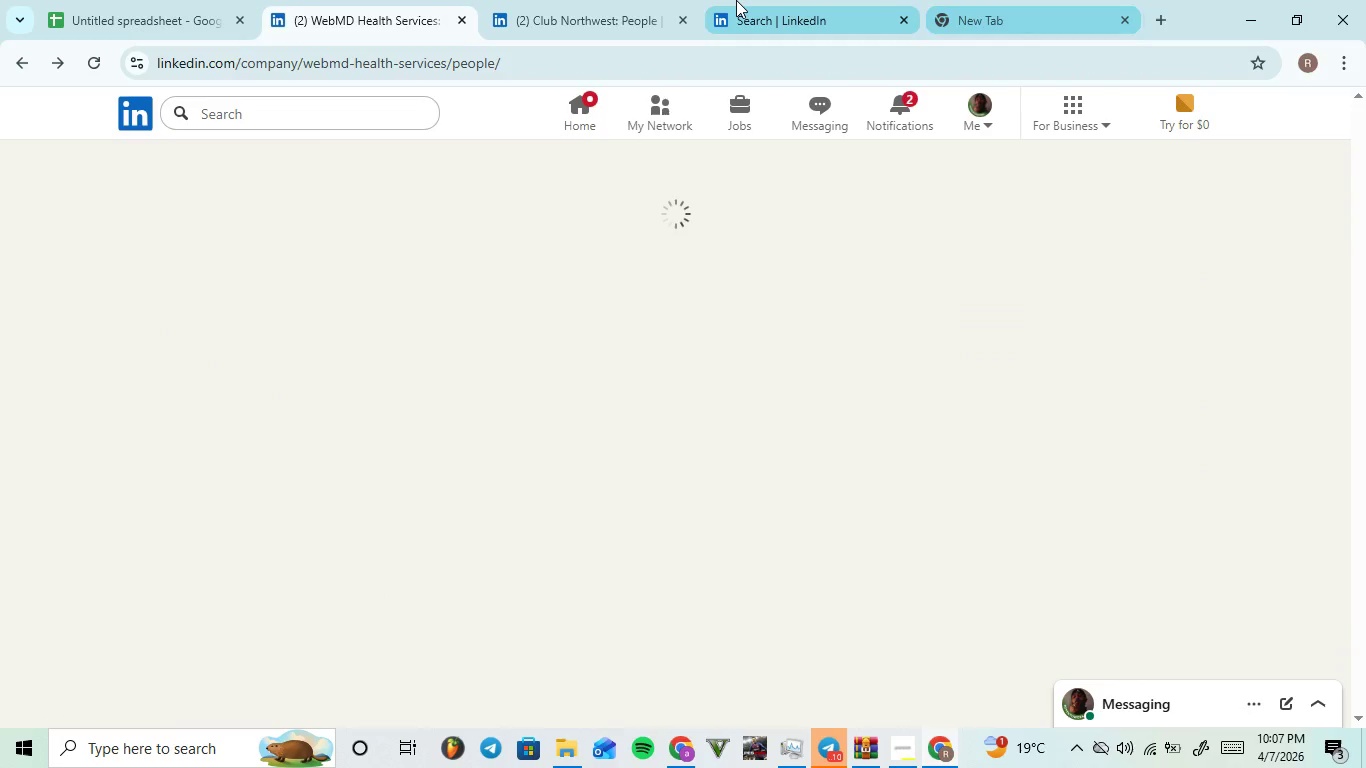 
left_click([736, 0])
 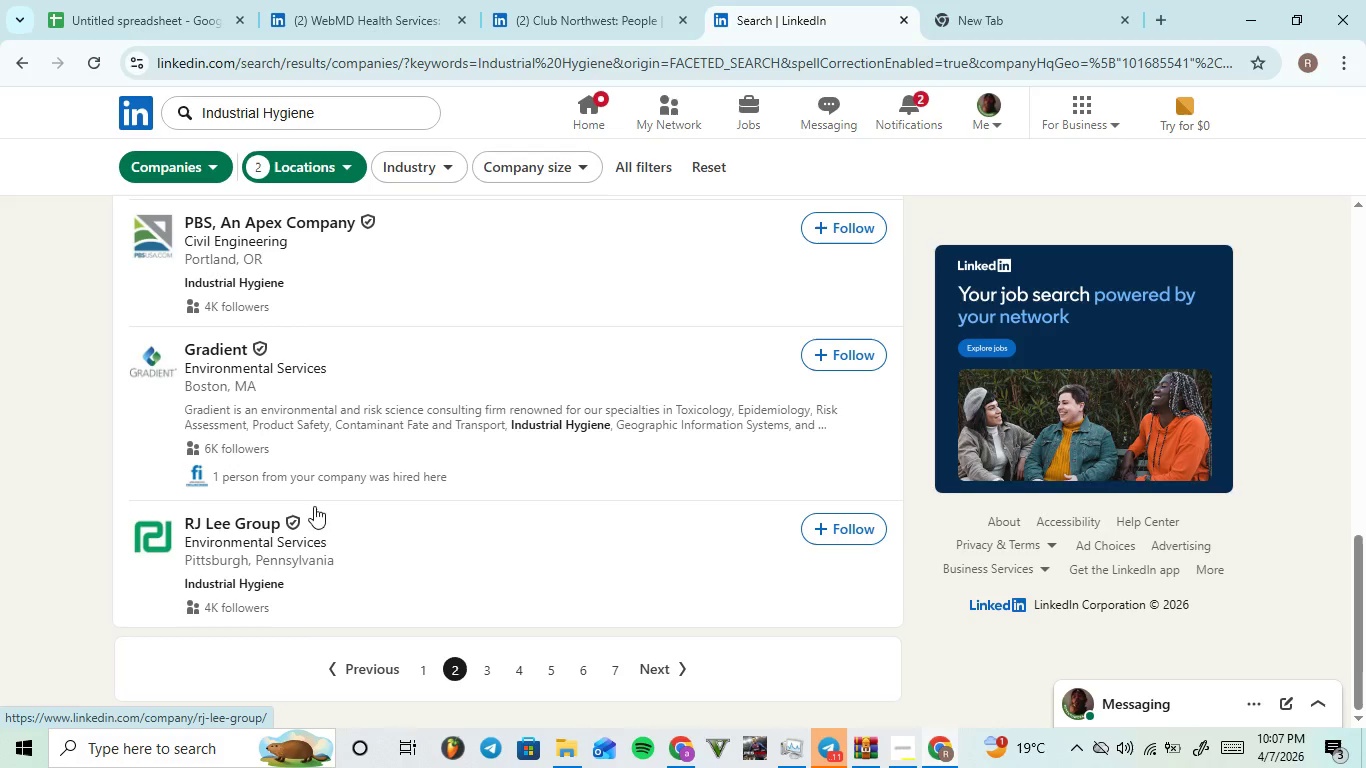 
left_click([480, 671])
 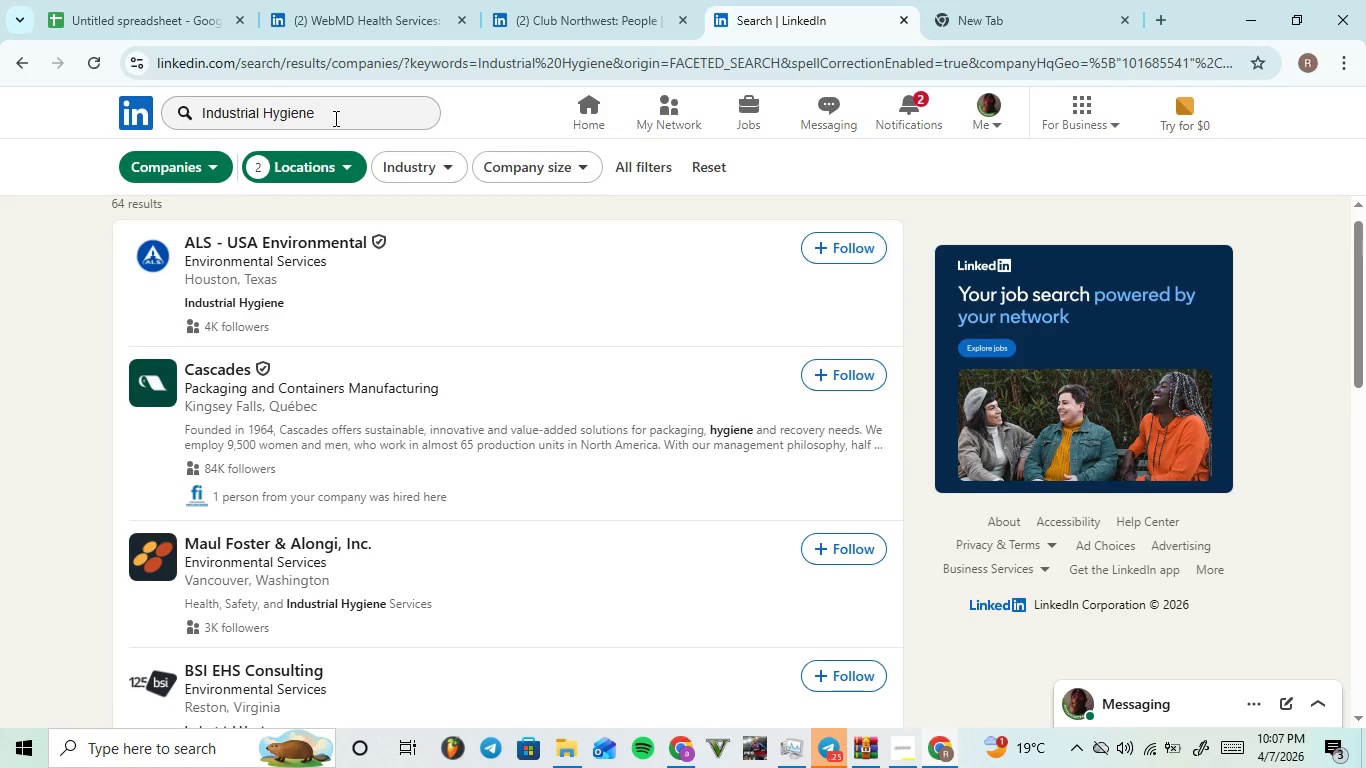 
wait(5.11)
 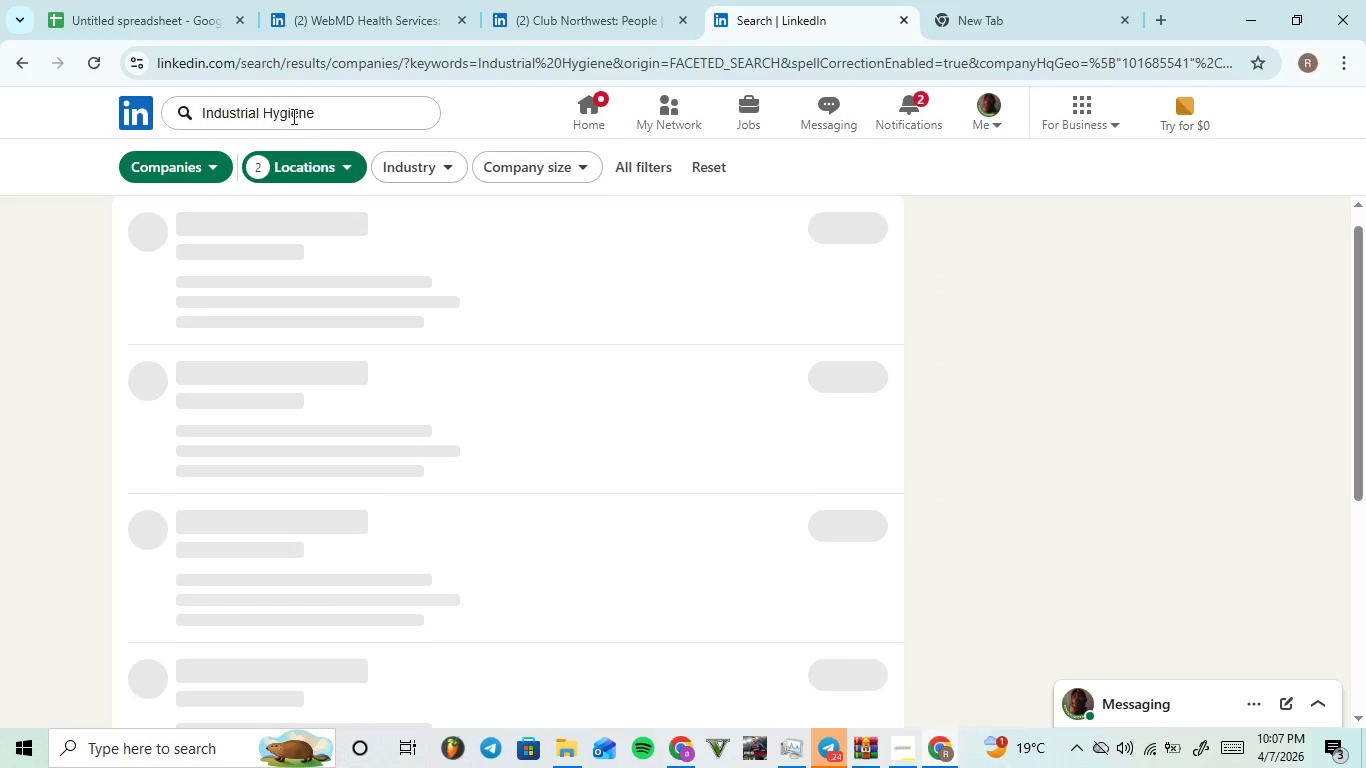 
left_click([368, 0])
 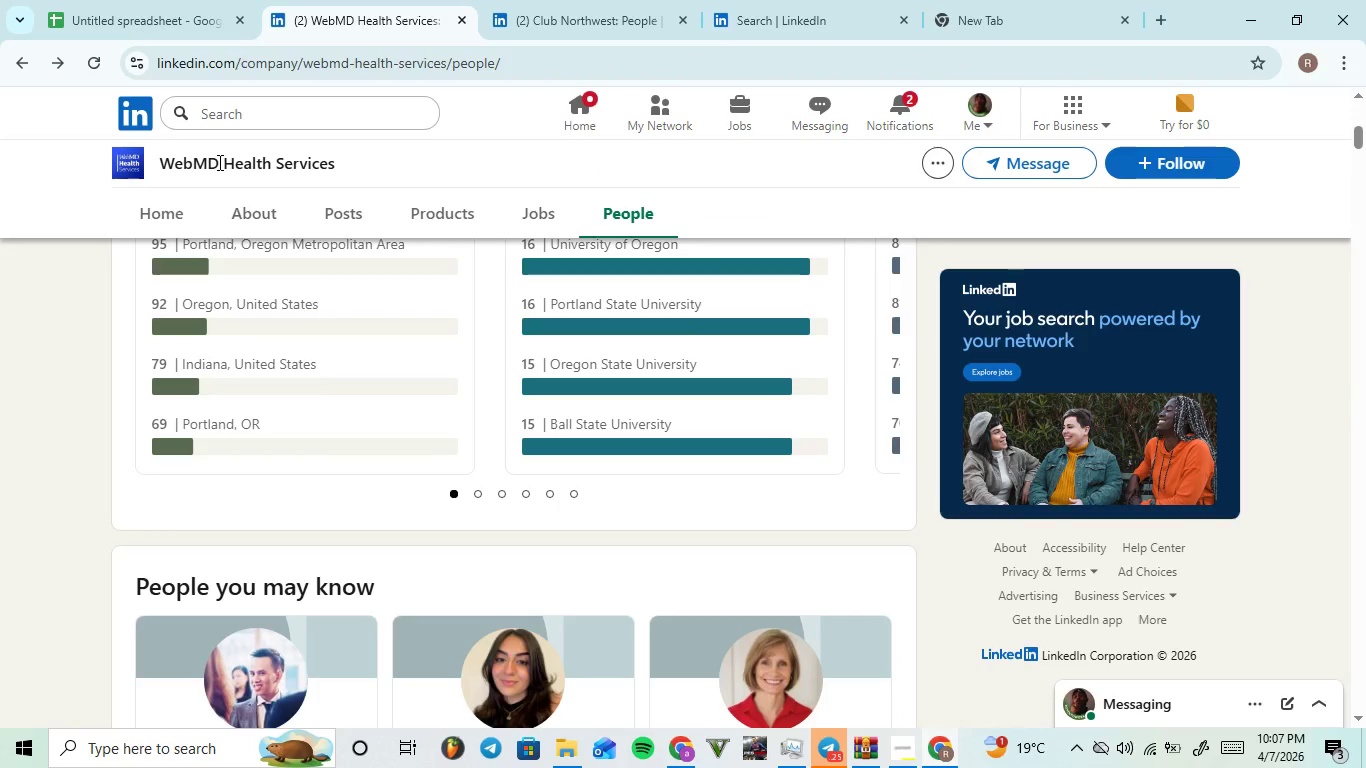 
scroll: coordinate [706, 578], scroll_direction: down, amount: 8.0
 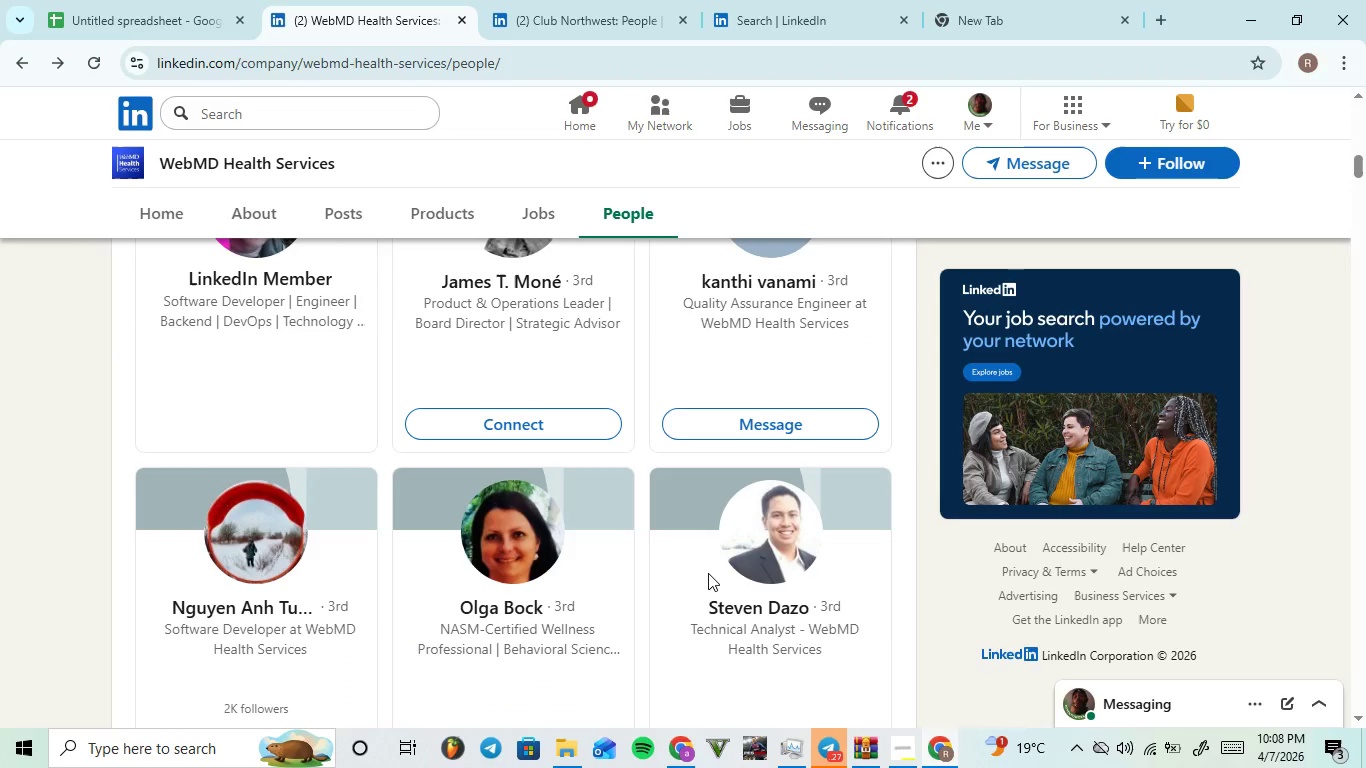 
scroll: coordinate [710, 573], scroll_direction: down, amount: 2.0
 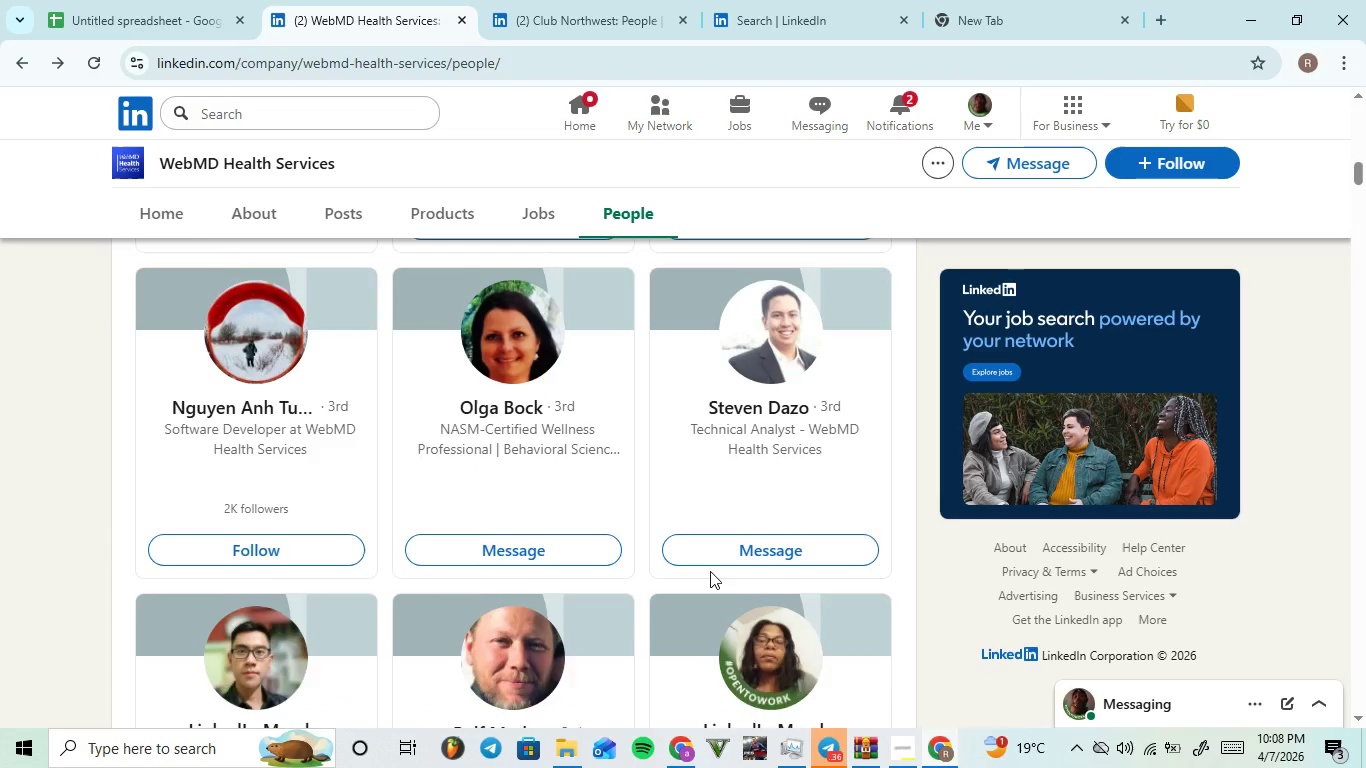 
scroll: coordinate [710, 557], scroll_direction: up, amount: 4.0
 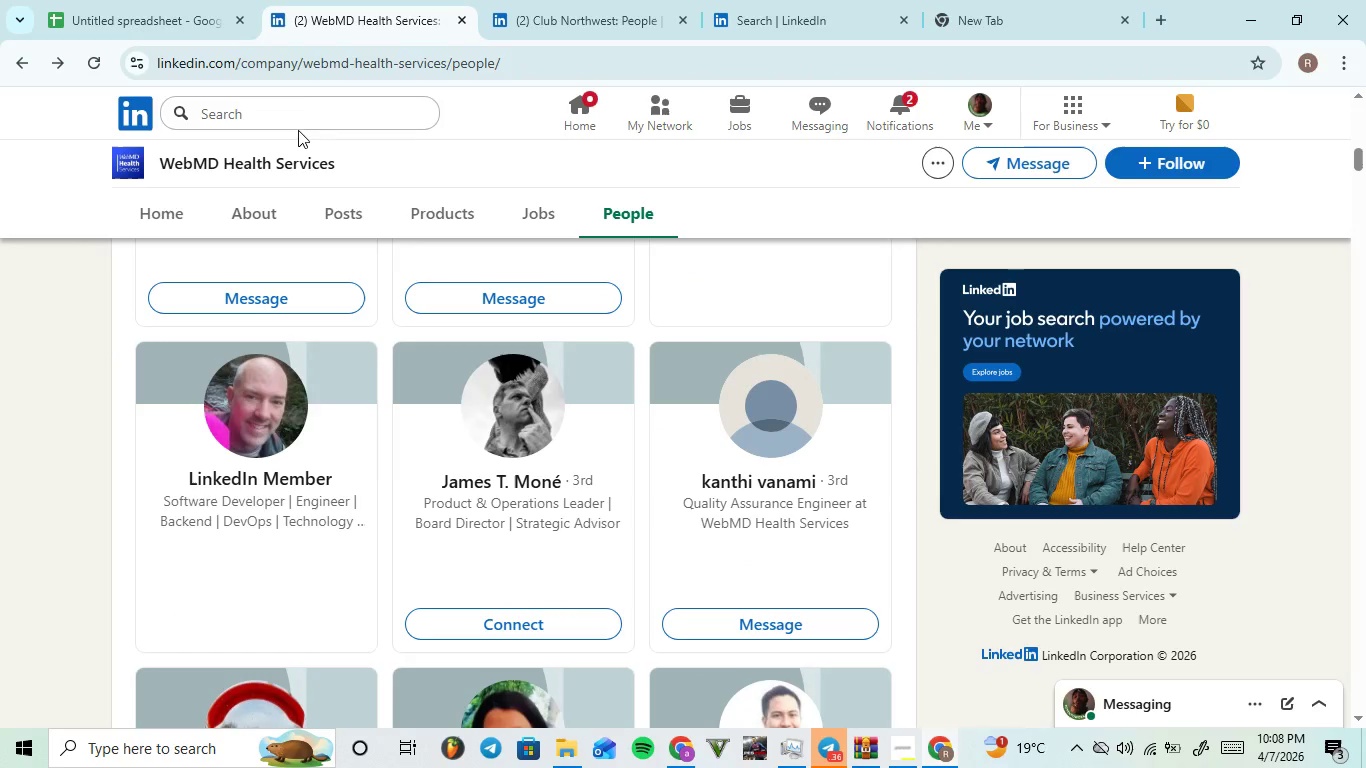 
left_click([305, 104])
 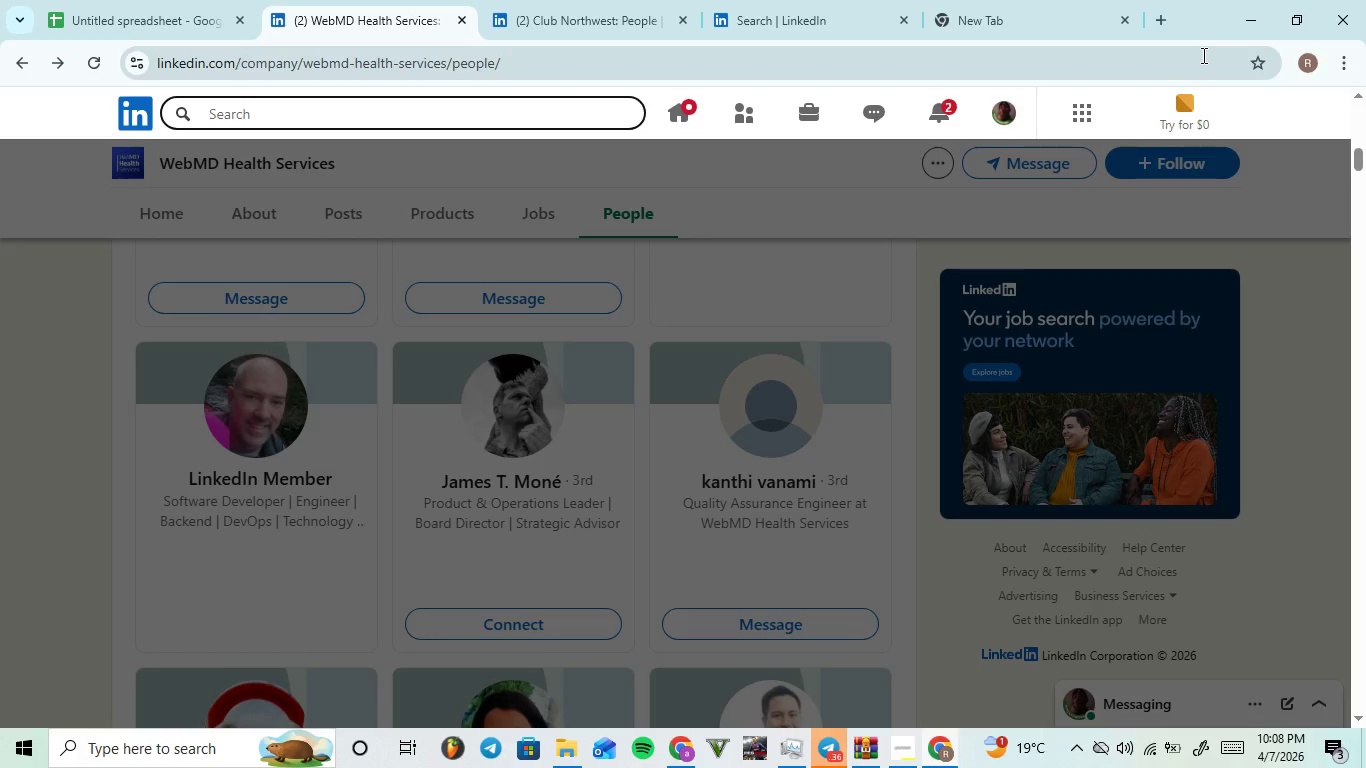 
type(Group physical therapist )
 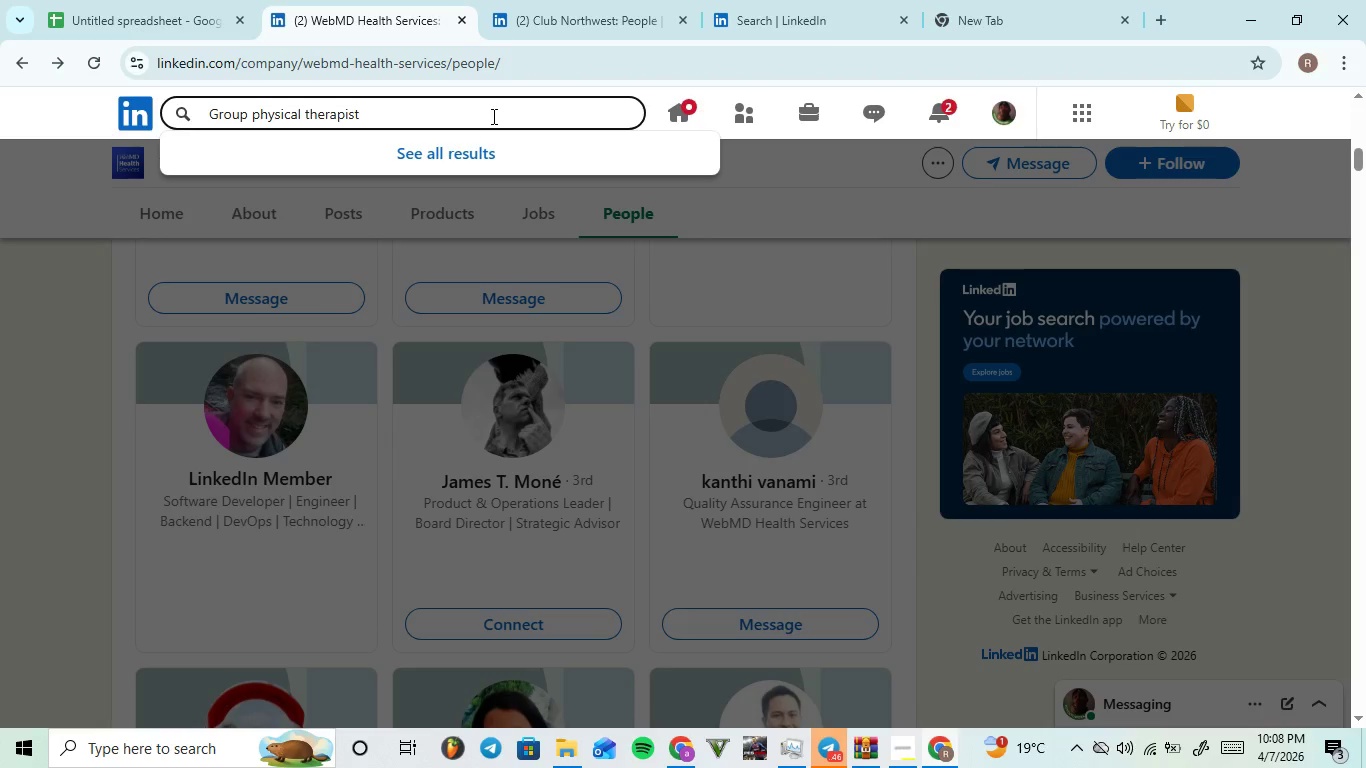 
left_click([499, 149])
 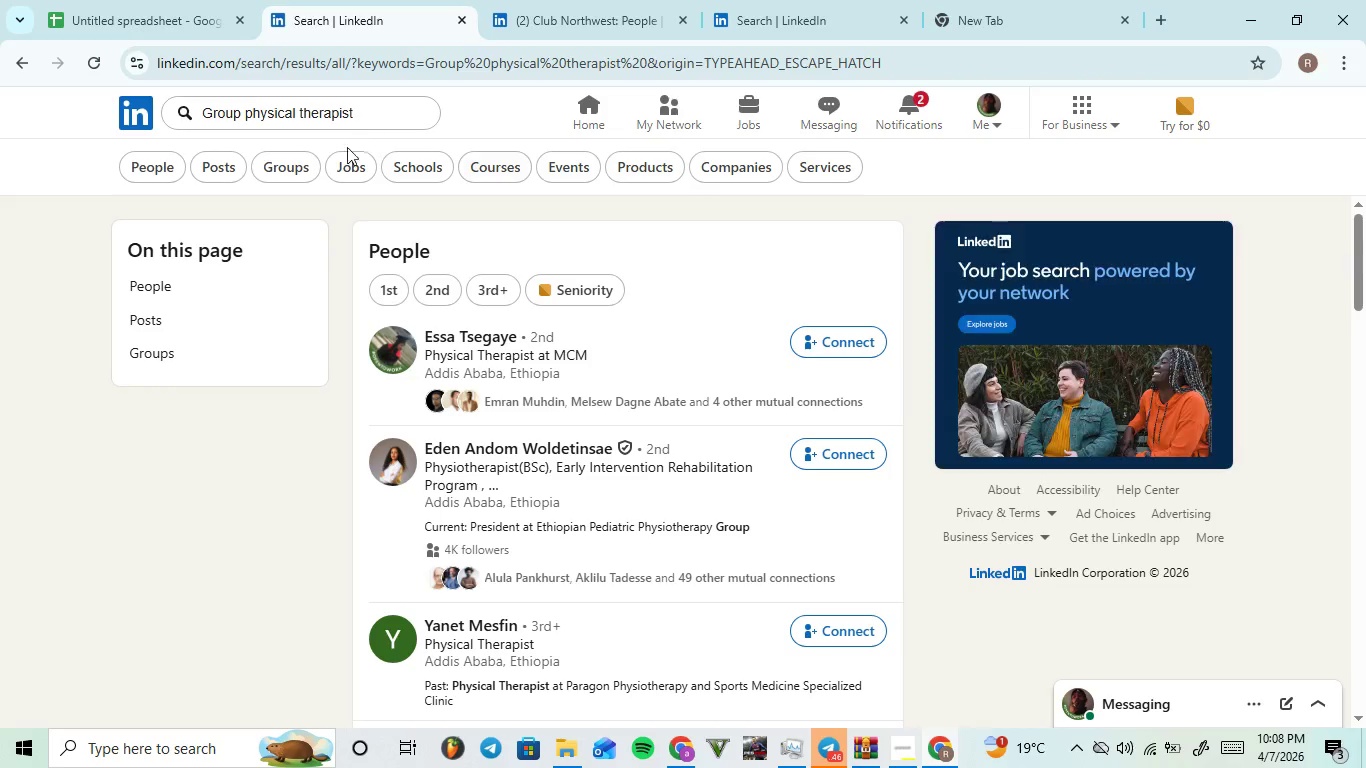 
wait(6.62)
 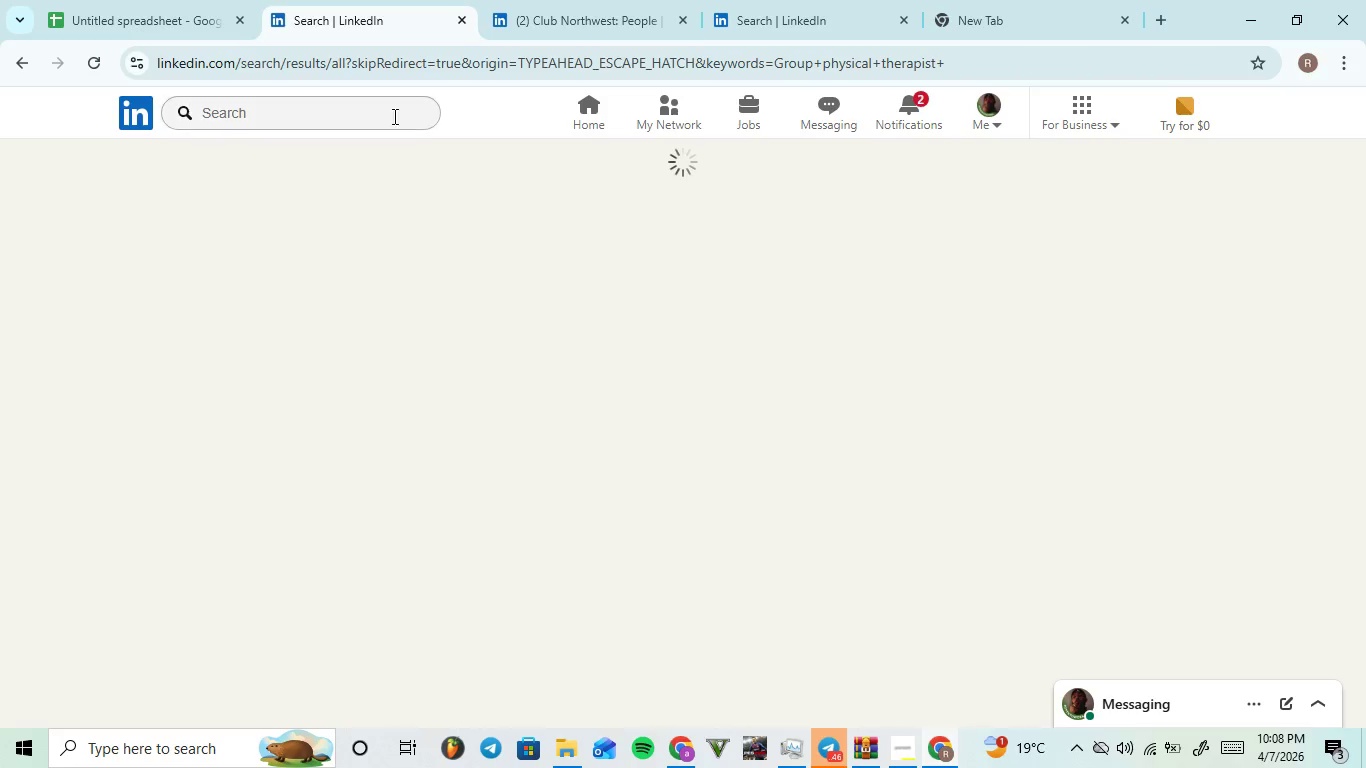 
left_click([733, 169])
 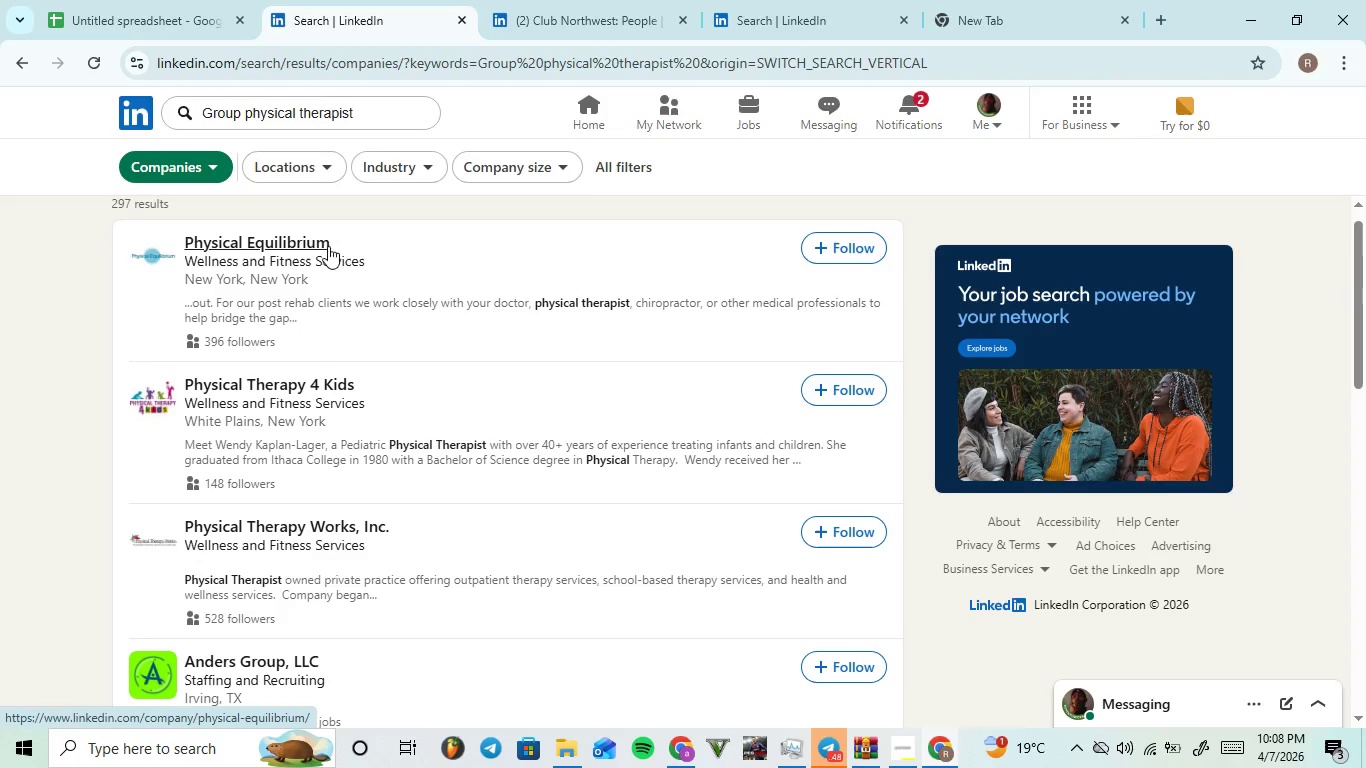 
left_click([253, 165])
 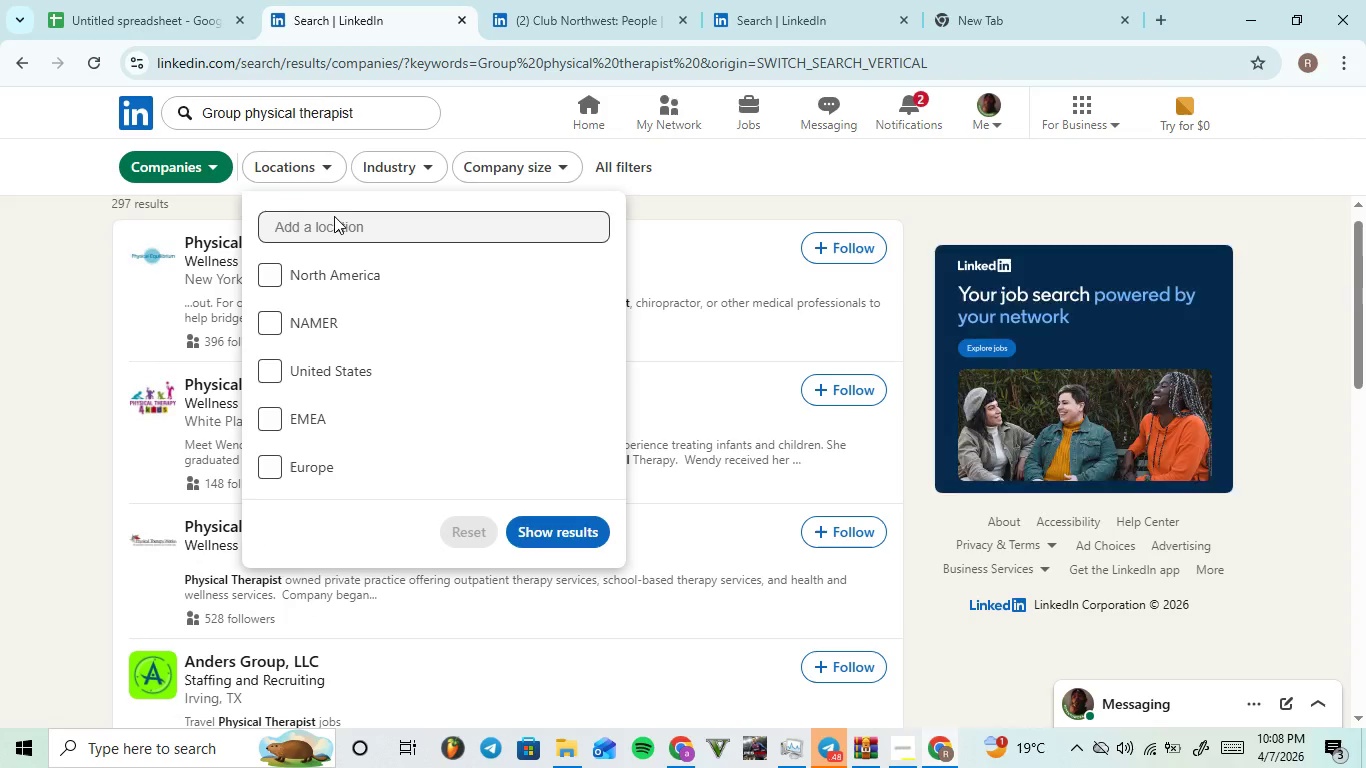 
left_click([334, 218])
 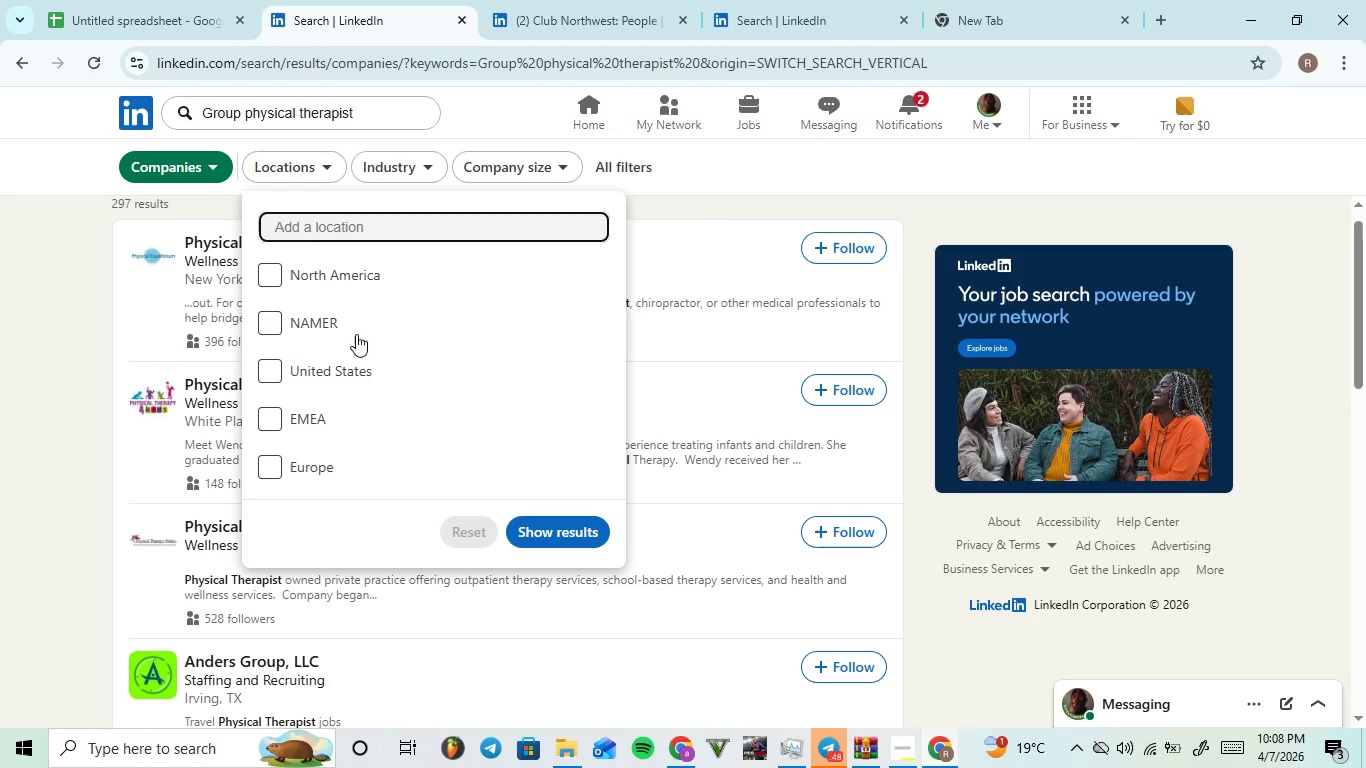 
type(was)
 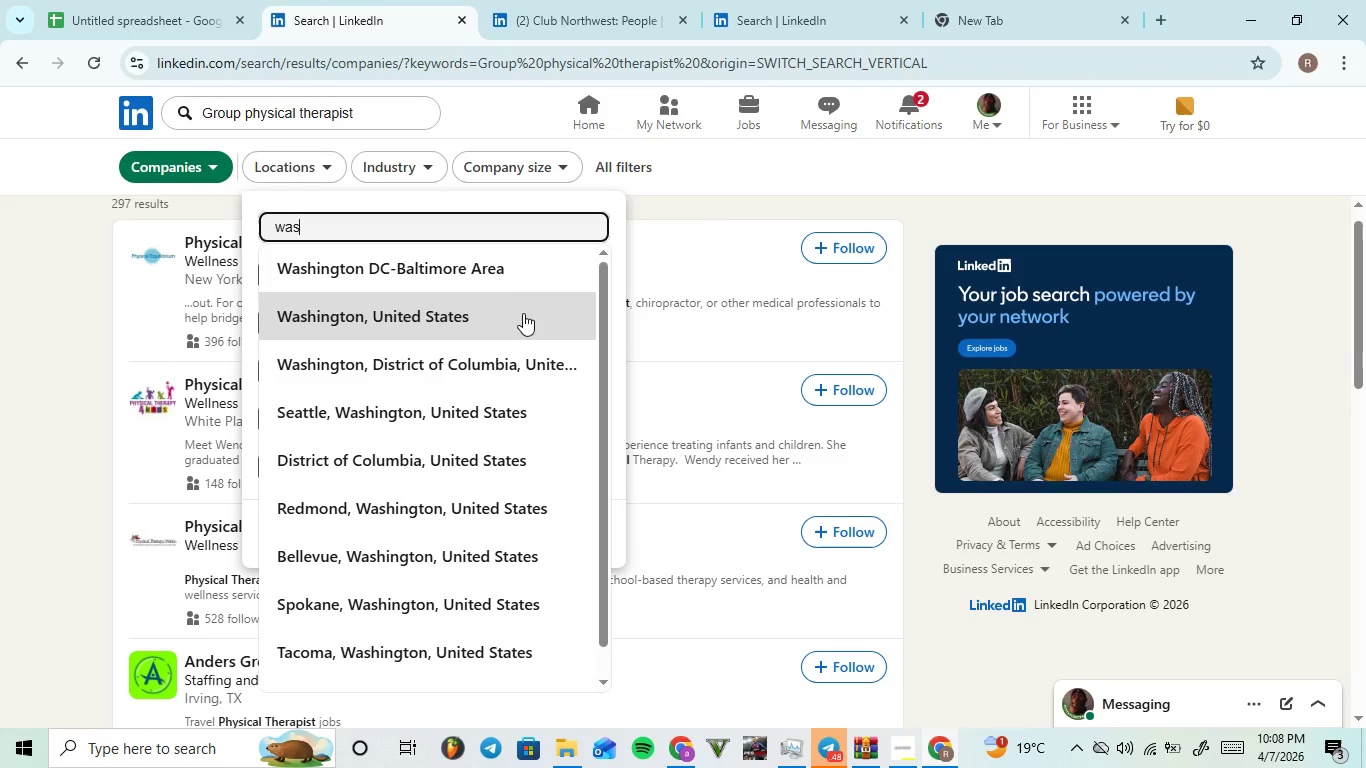 
left_click([521, 315])
 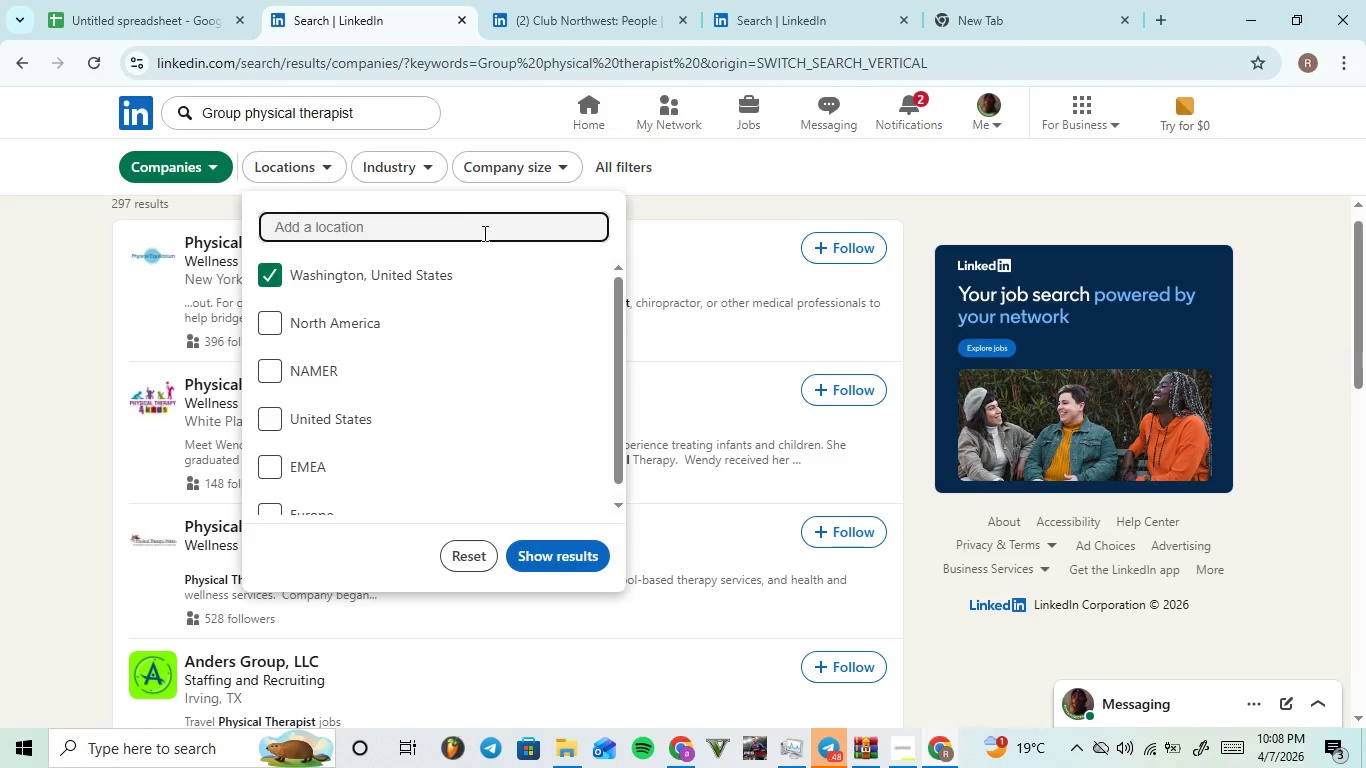 
type(ore)
 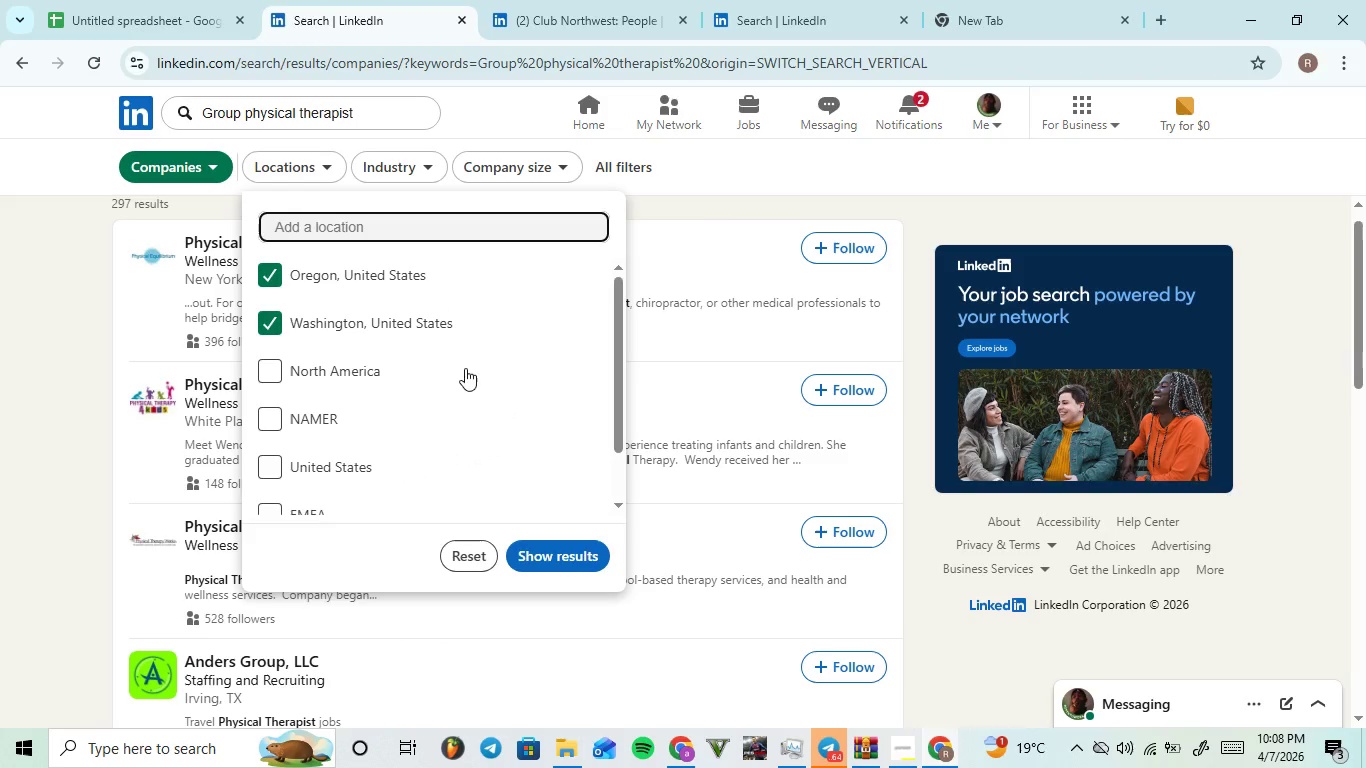 
left_click_drag(start_coordinate=[556, 569], to_coordinate=[558, 561])
 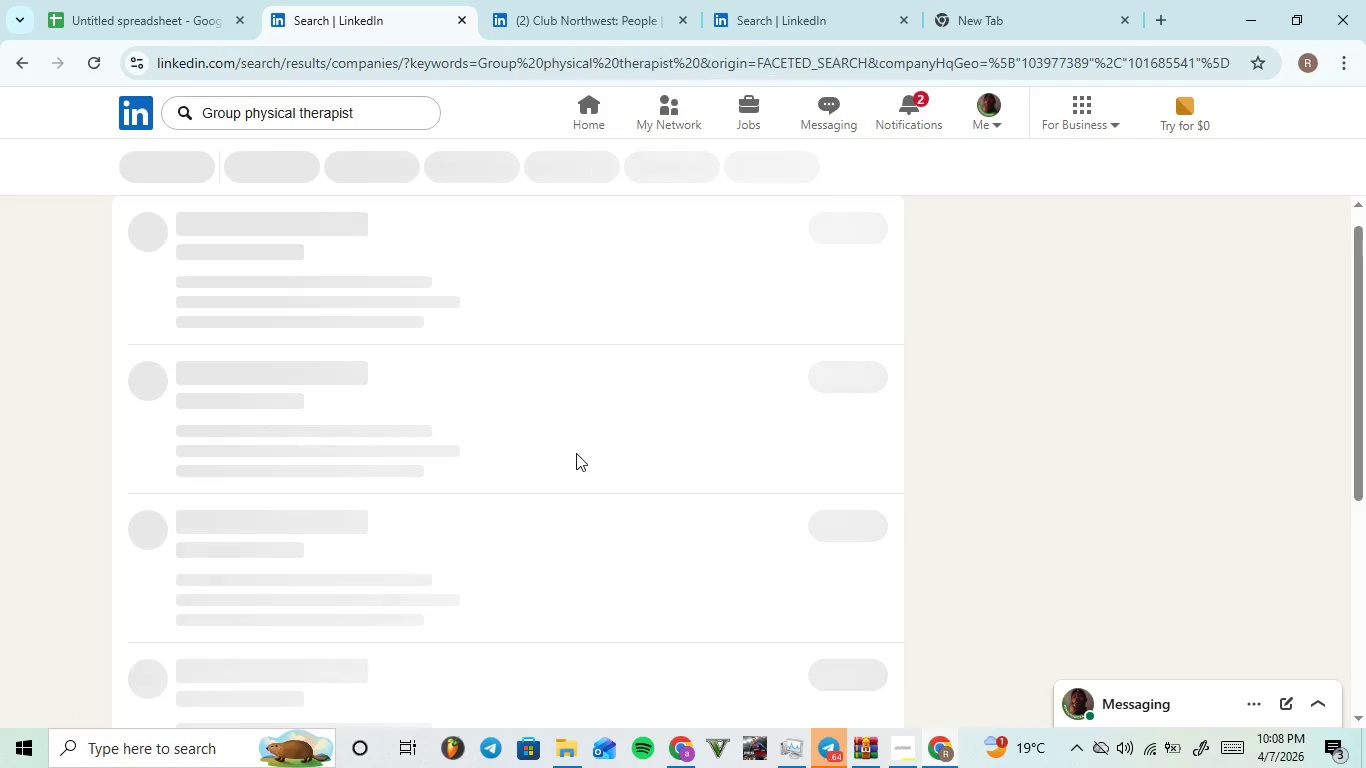 
wait(9.22)
 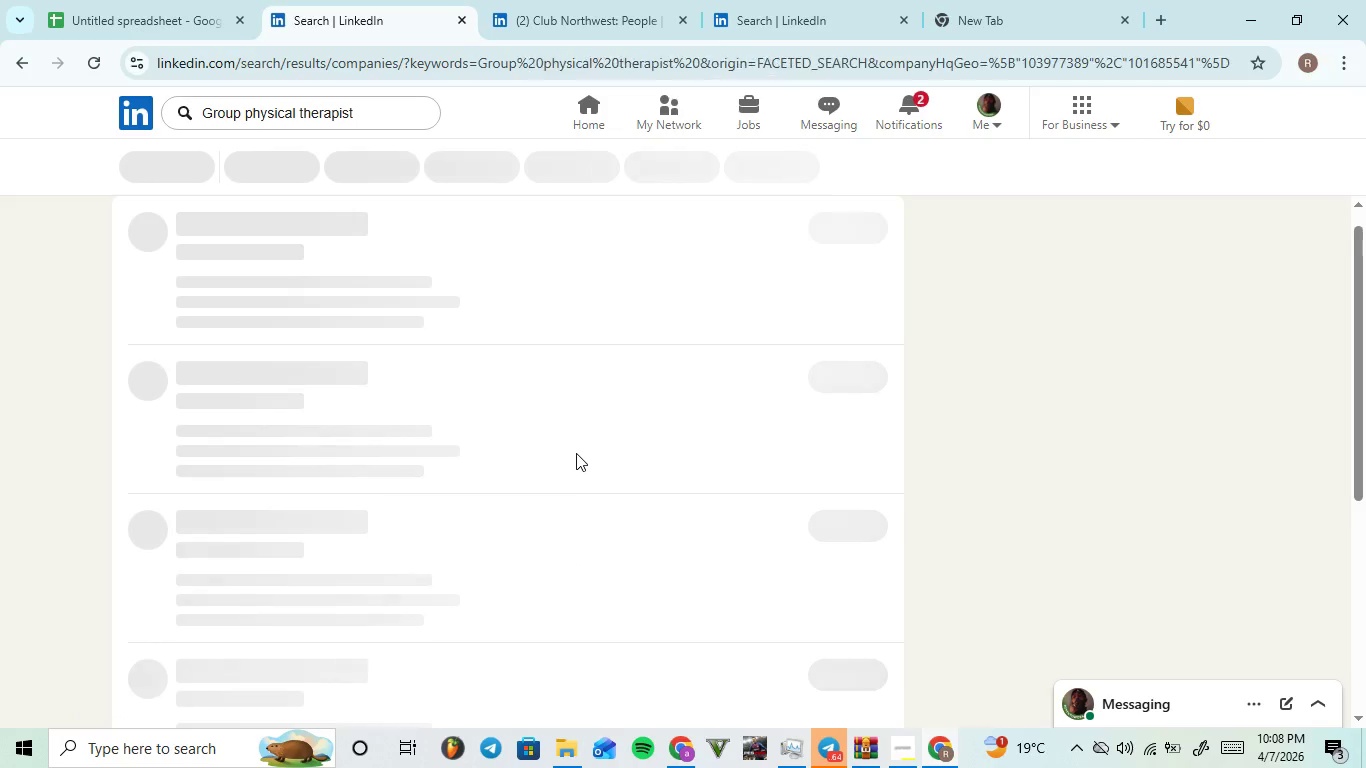 
scroll: coordinate [390, 391], scroll_direction: down, amount: 2.0
 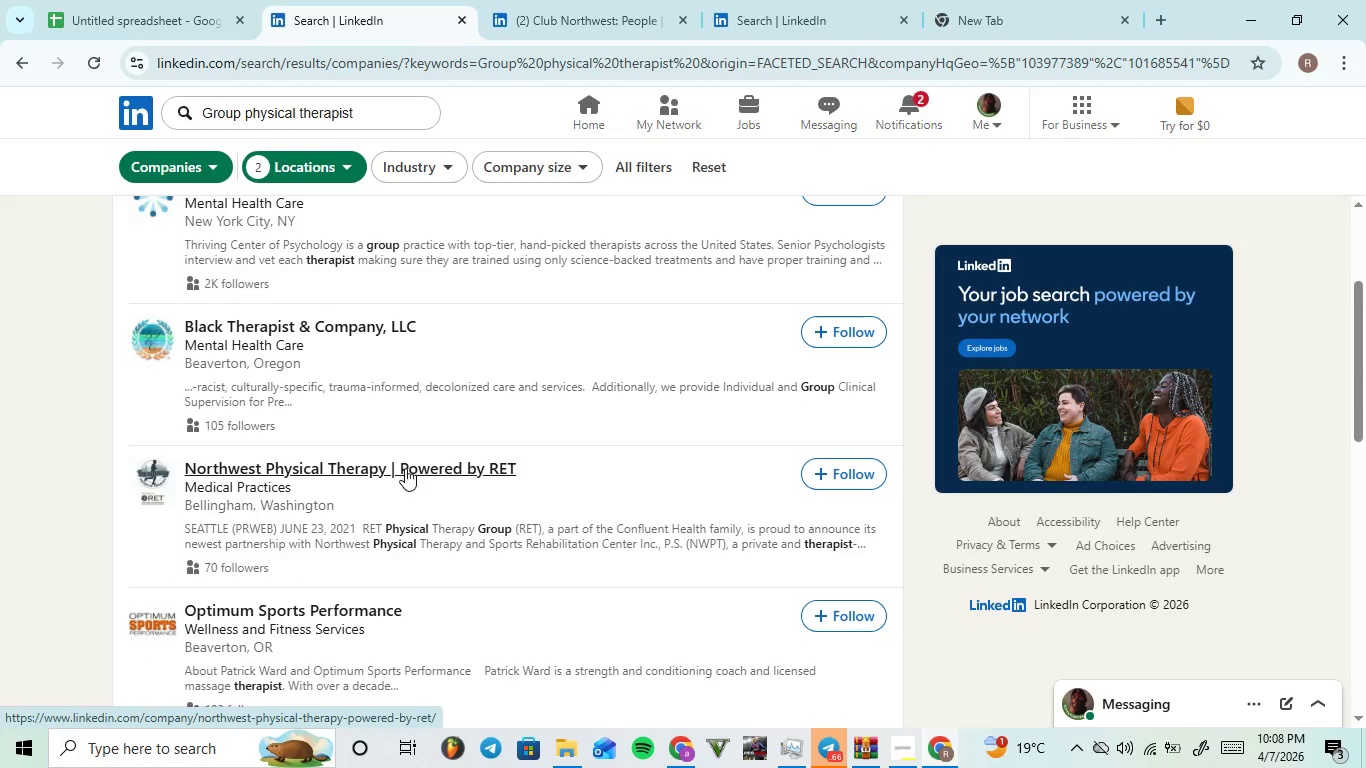 
left_click([403, 470])
 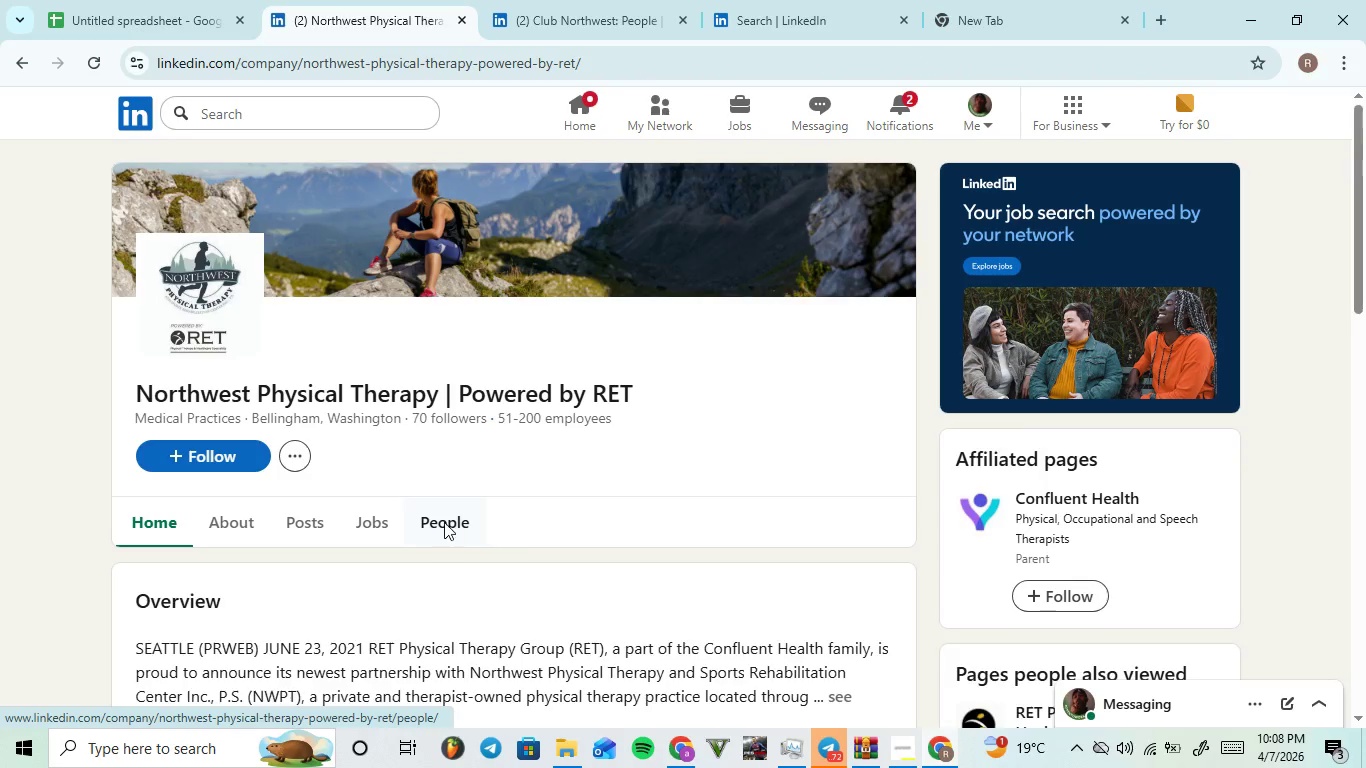 
scroll: coordinate [614, 414], scroll_direction: down, amount: 8.0
 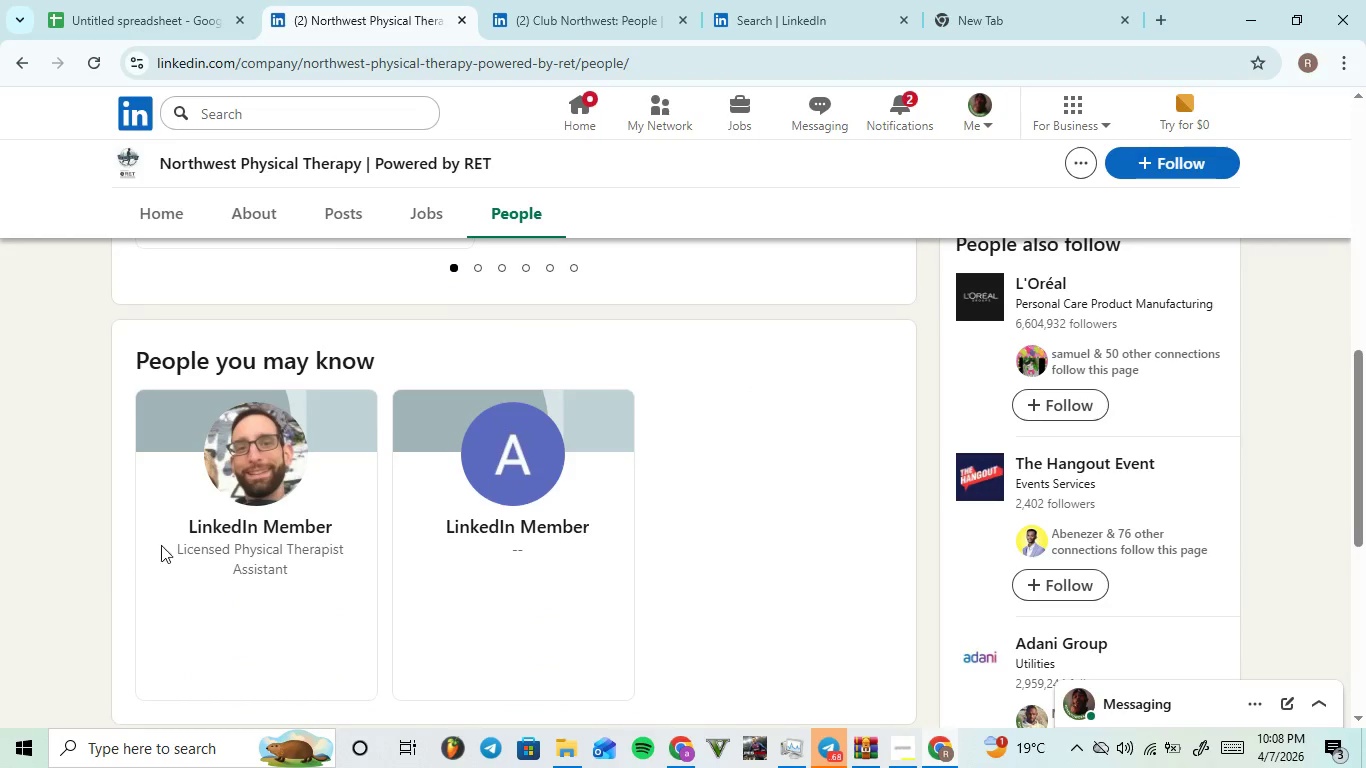 
scroll: coordinate [322, 467], scroll_direction: up, amount: 9.0
 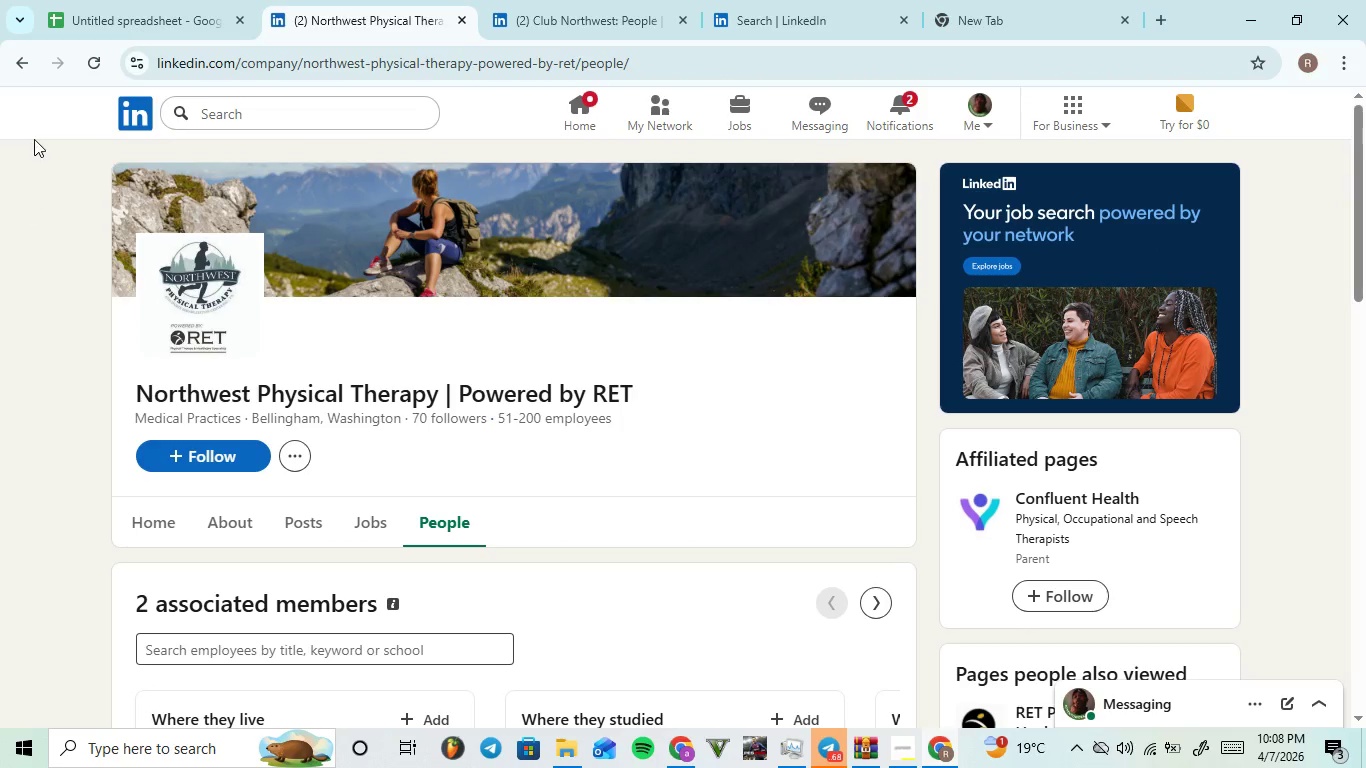 
mouse_move([39, 110])
 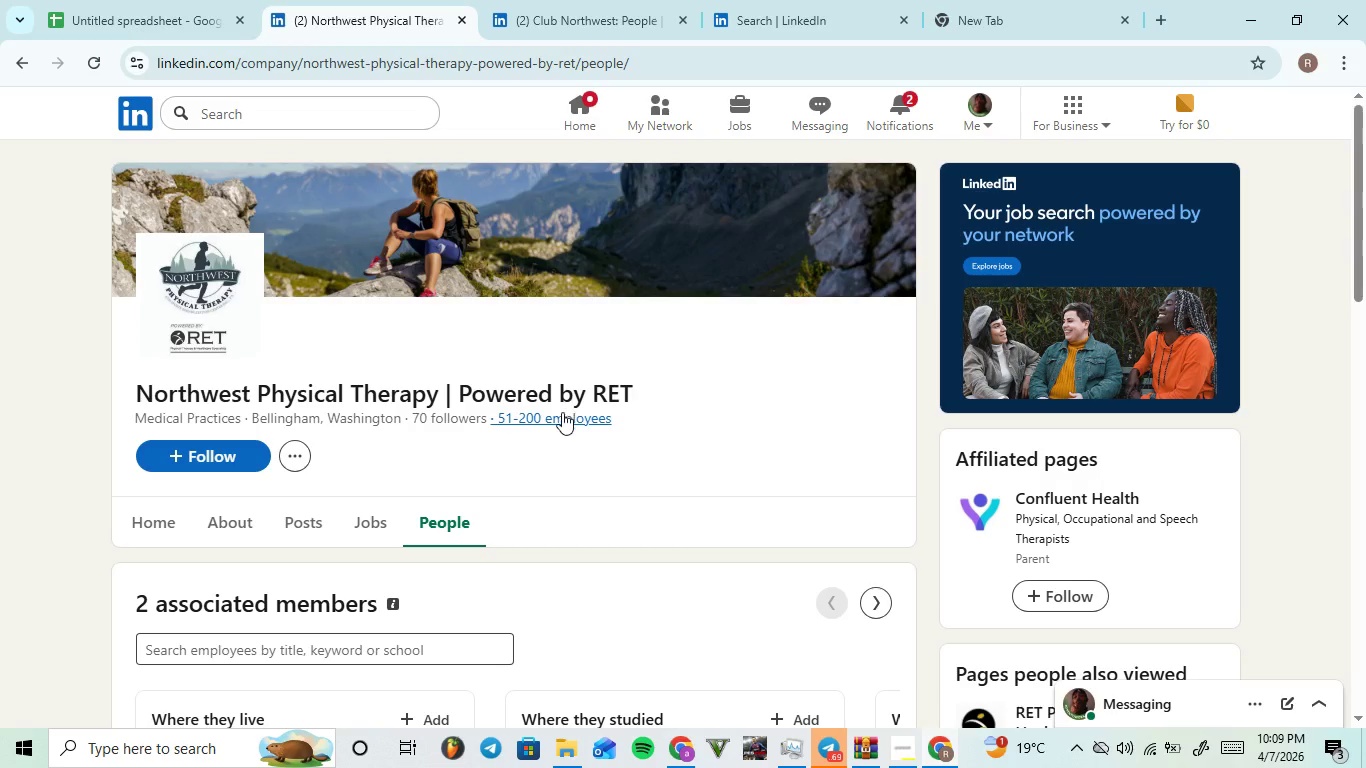 
left_click([562, 414])
 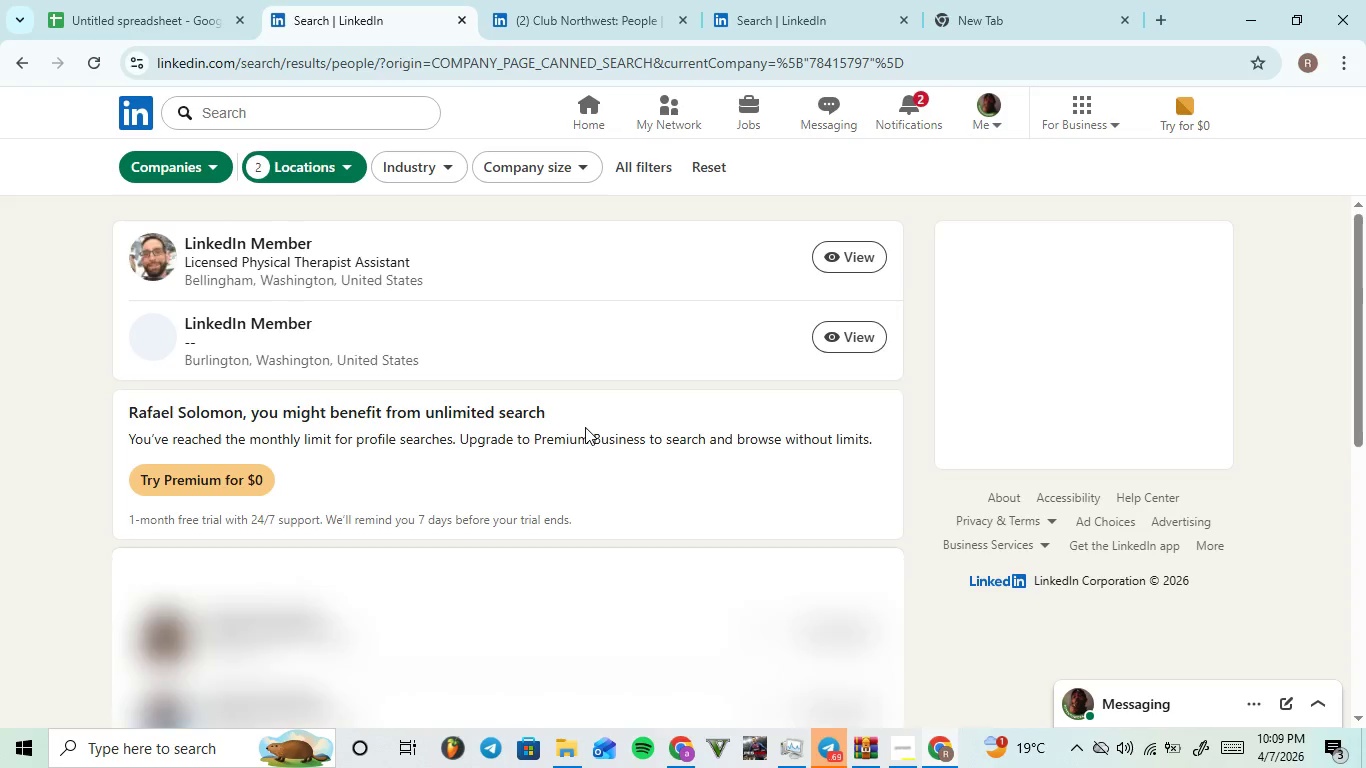 
scroll: coordinate [587, 427], scroll_direction: down, amount: 1.0
 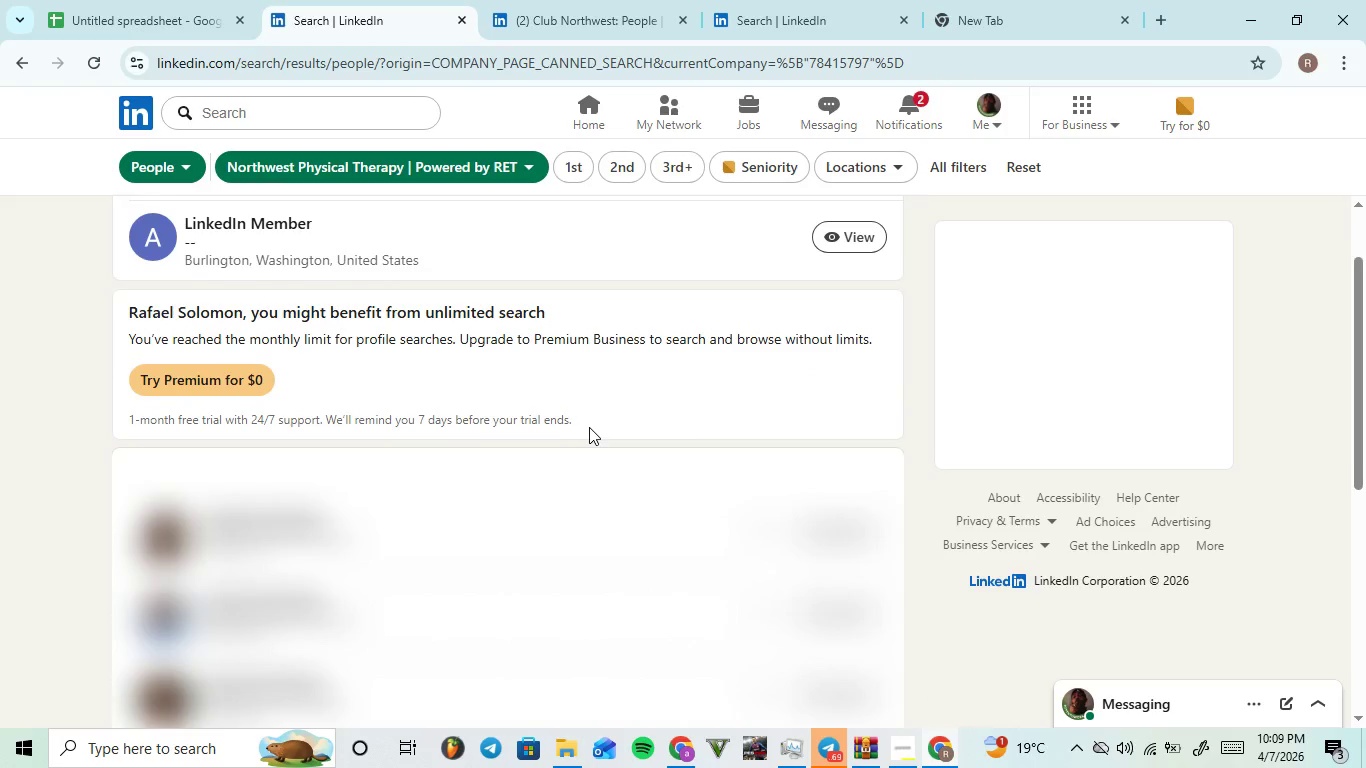 
scroll: coordinate [594, 426], scroll_direction: up, amount: 3.0
 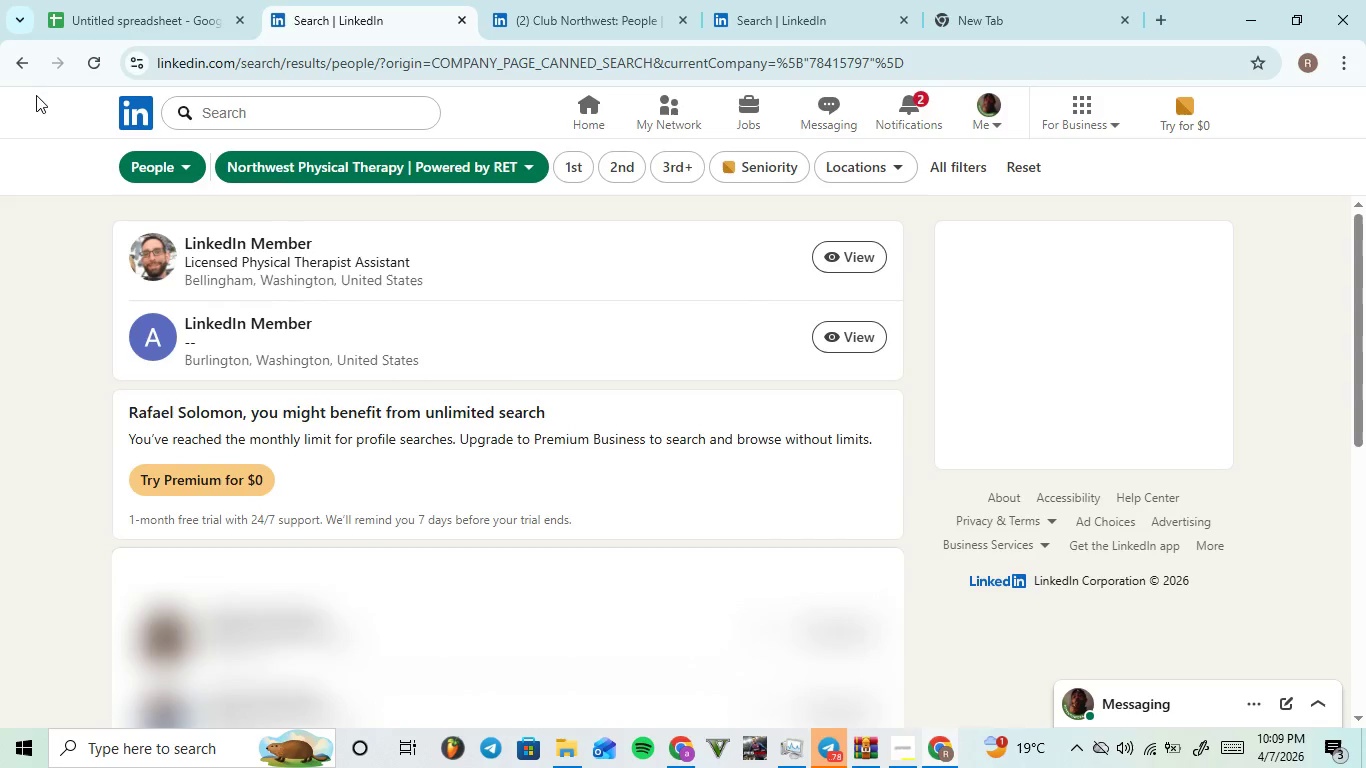 
left_click_drag(start_coordinate=[21, 54], to_coordinate=[16, 64])
 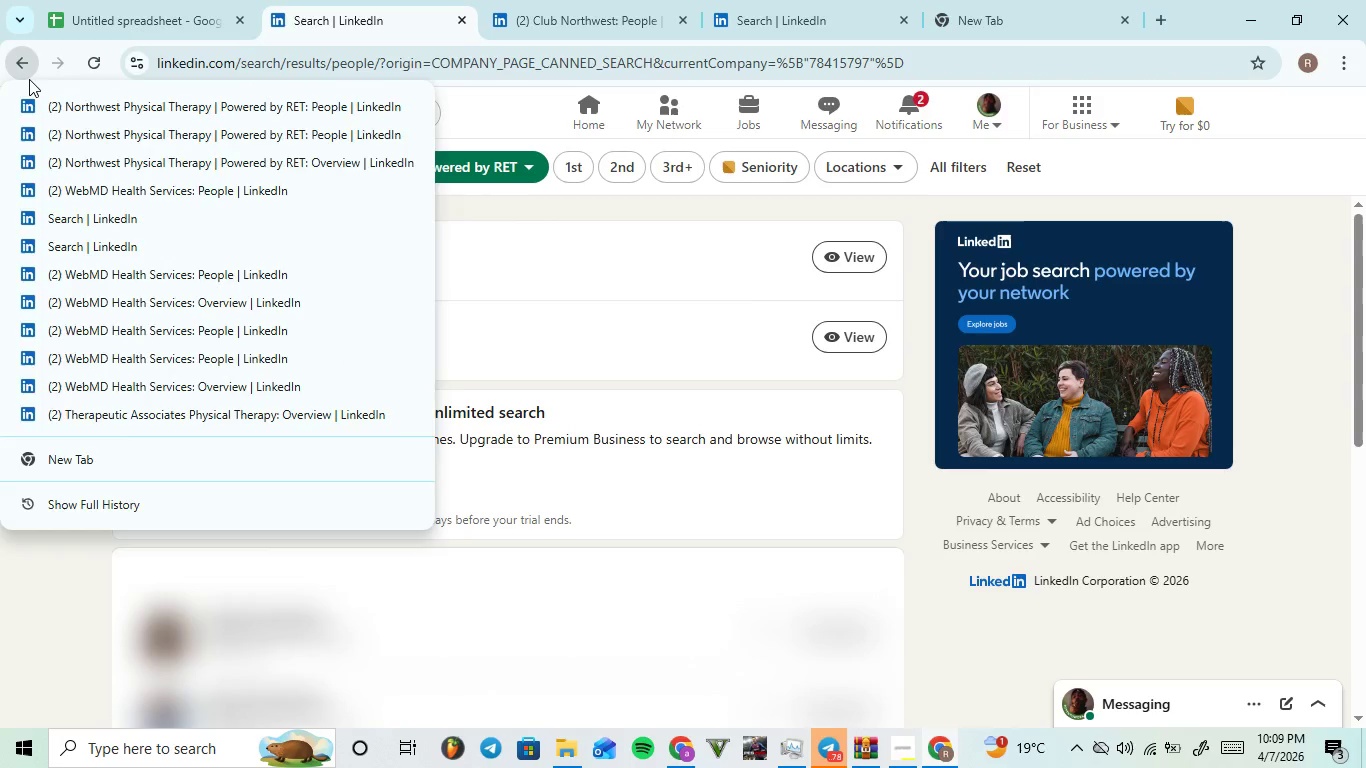 
left_click([29, 79])
 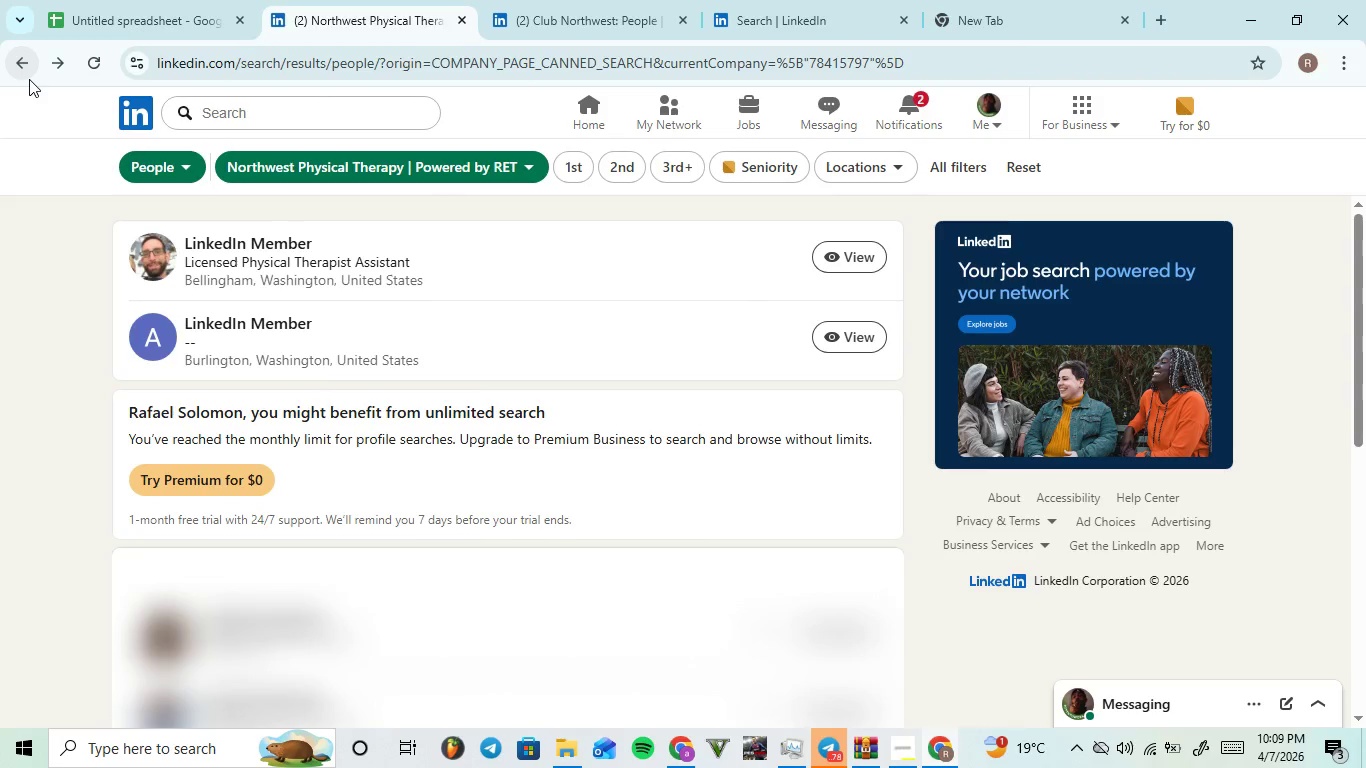 
left_click([29, 79])
 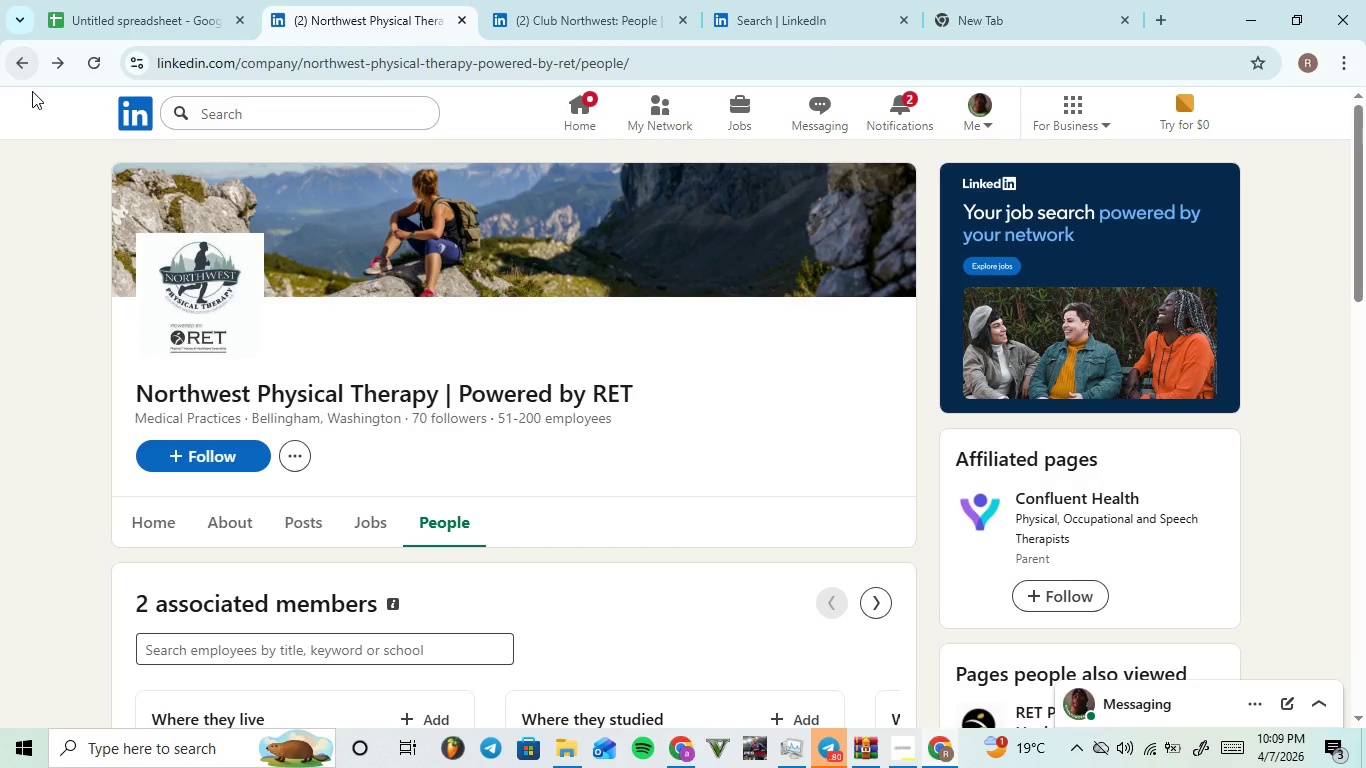 
left_click([32, 91])
 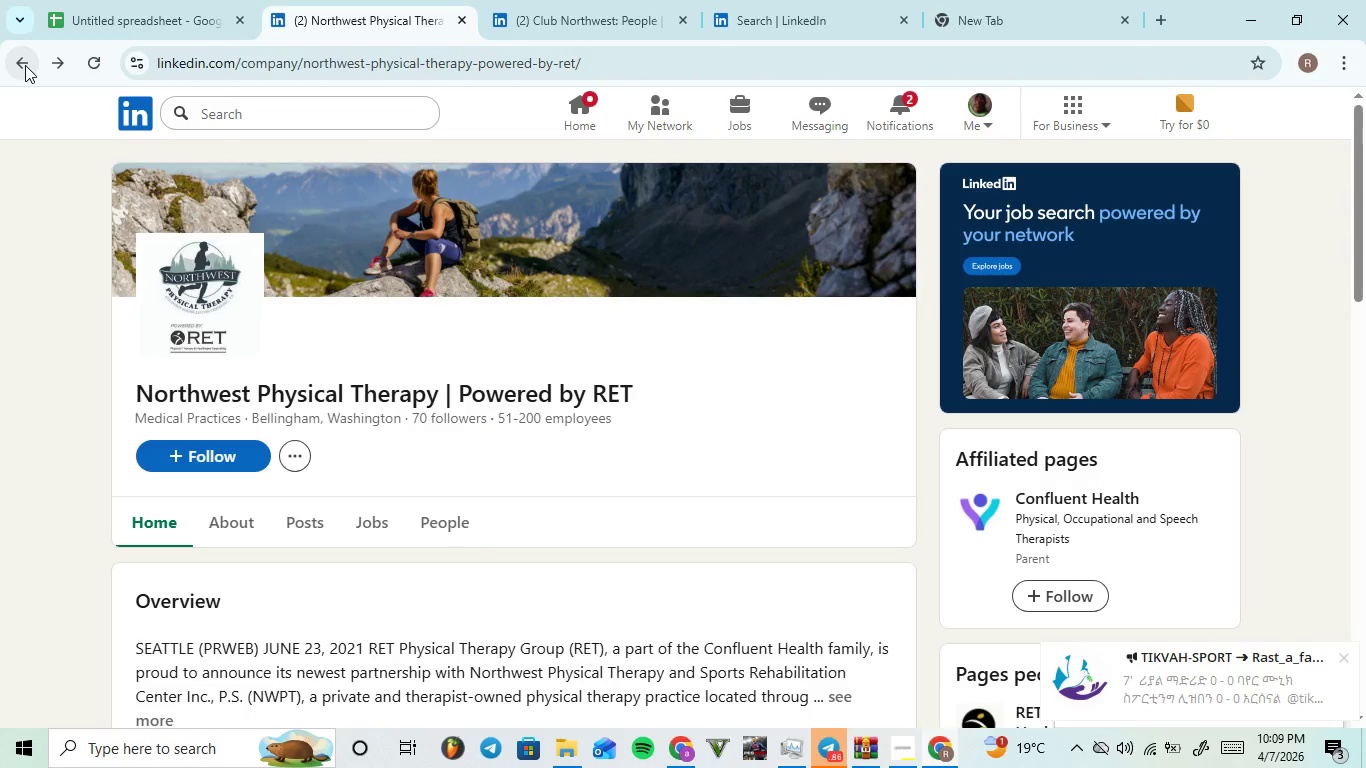 
scroll: coordinate [332, 257], scroll_direction: down, amount: 1.0
 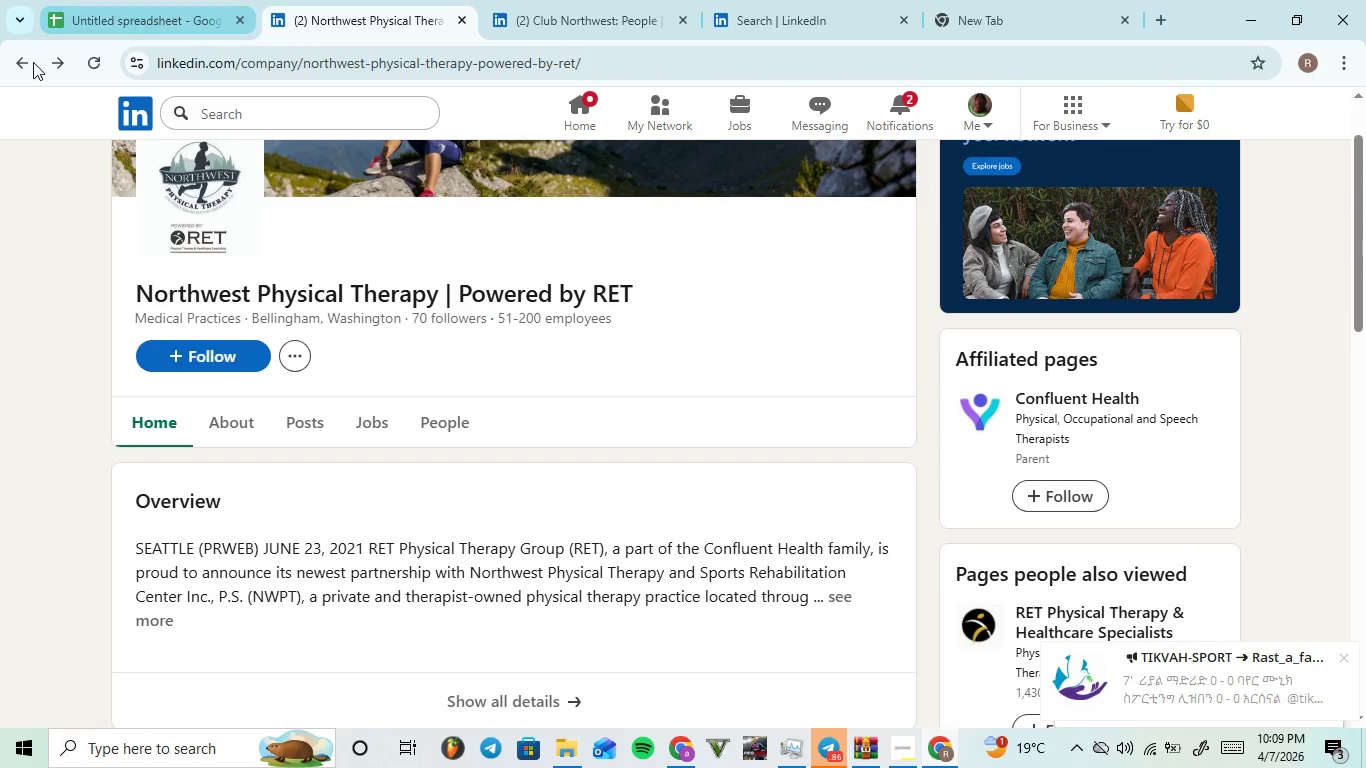 
left_click([33, 72])
 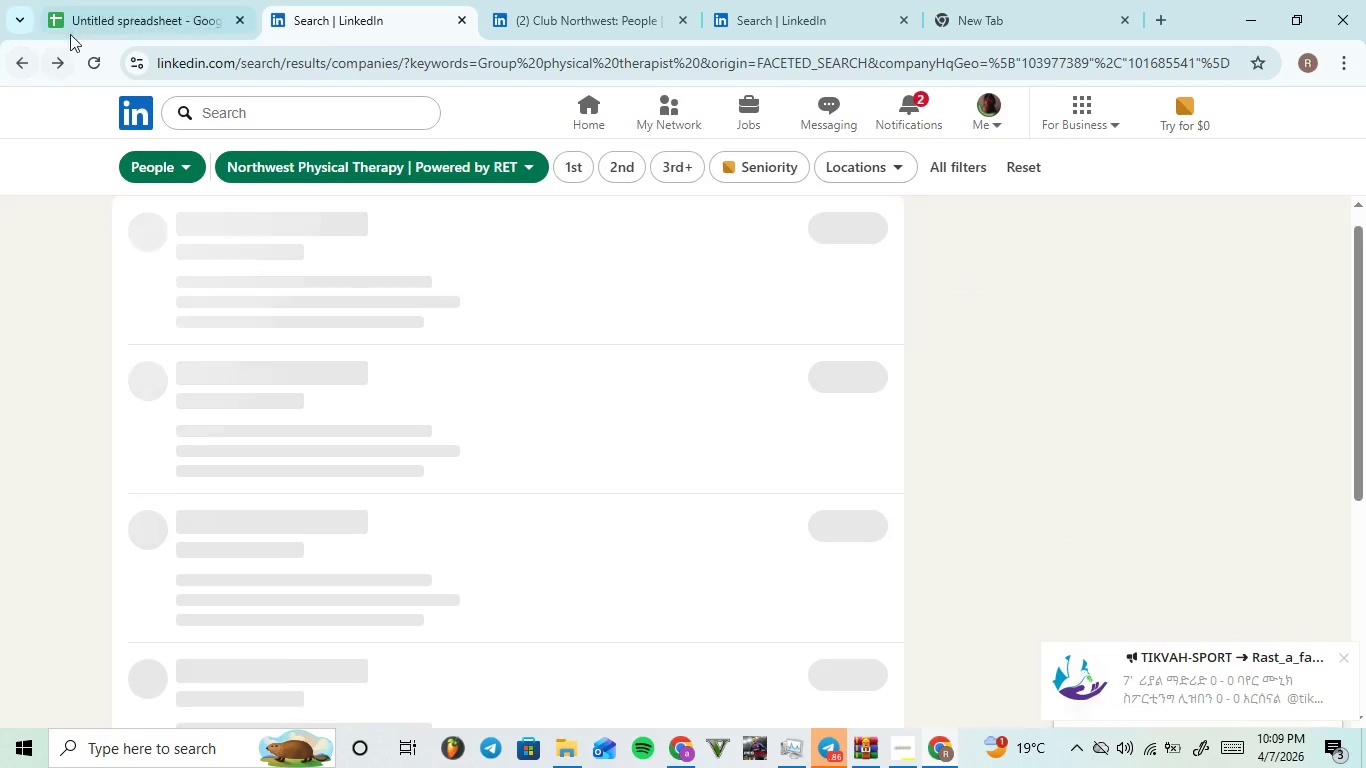 
left_click([80, 26])
 